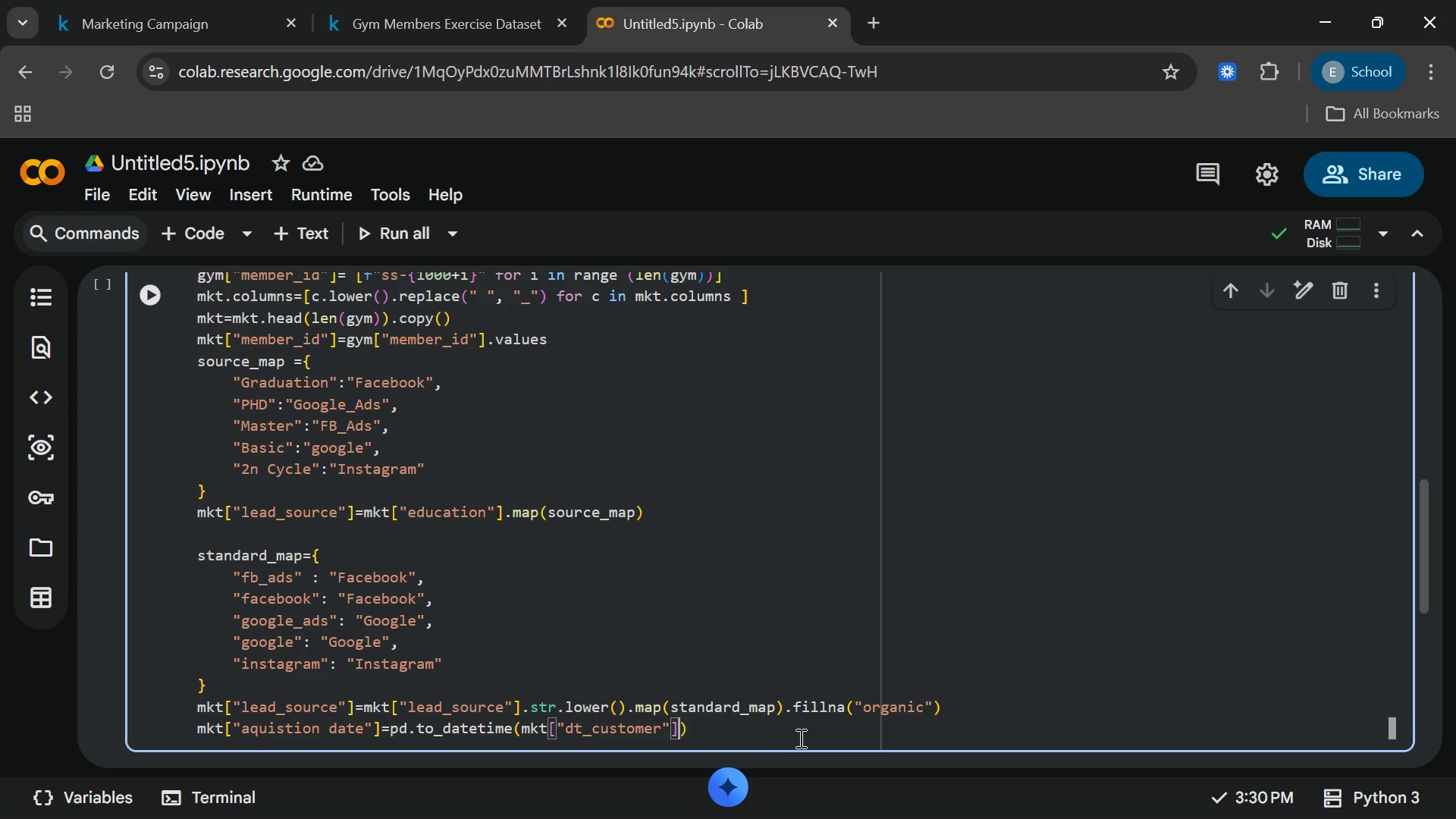 
key(ArrowRight)
 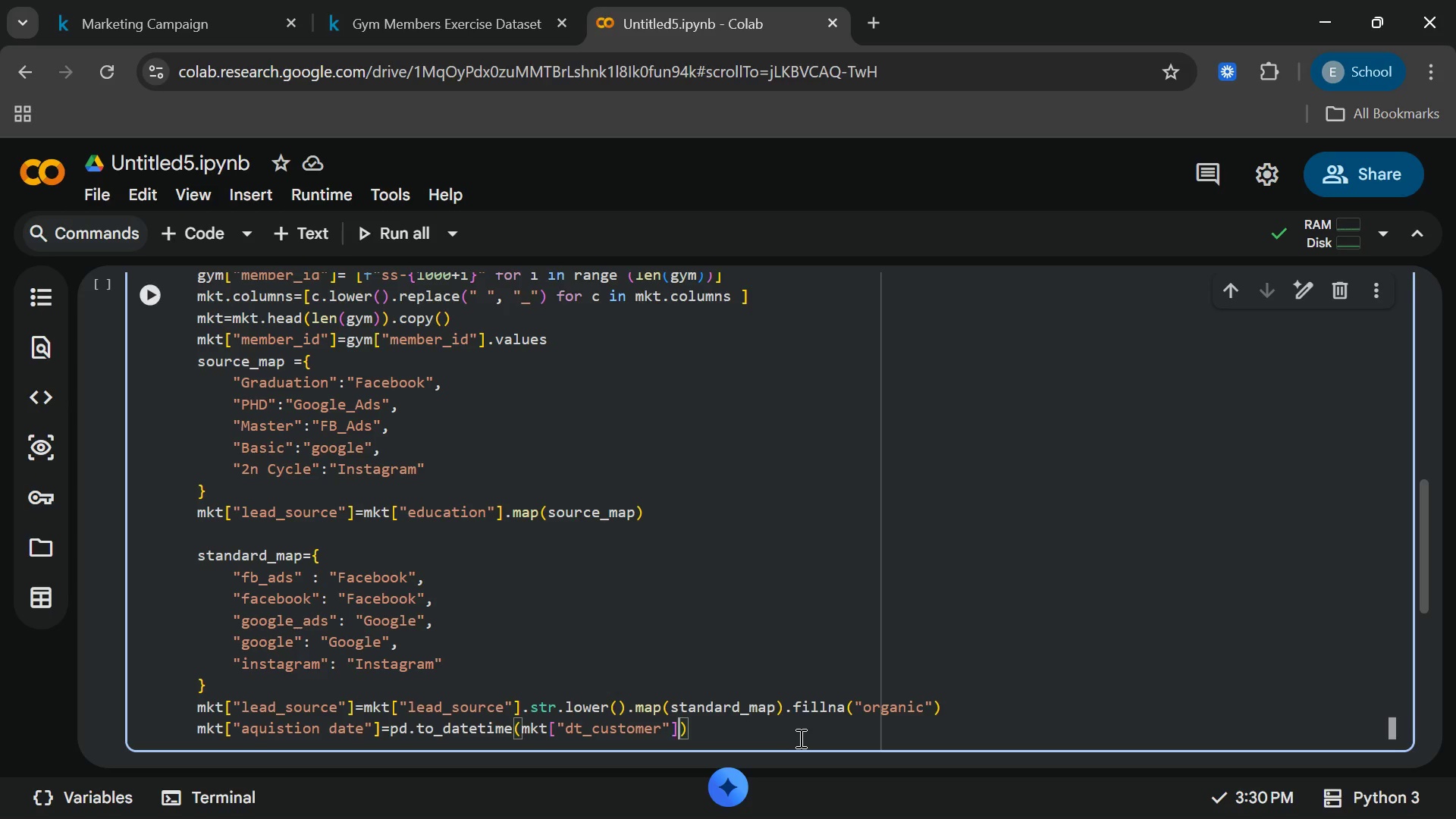 
key(ArrowRight)
 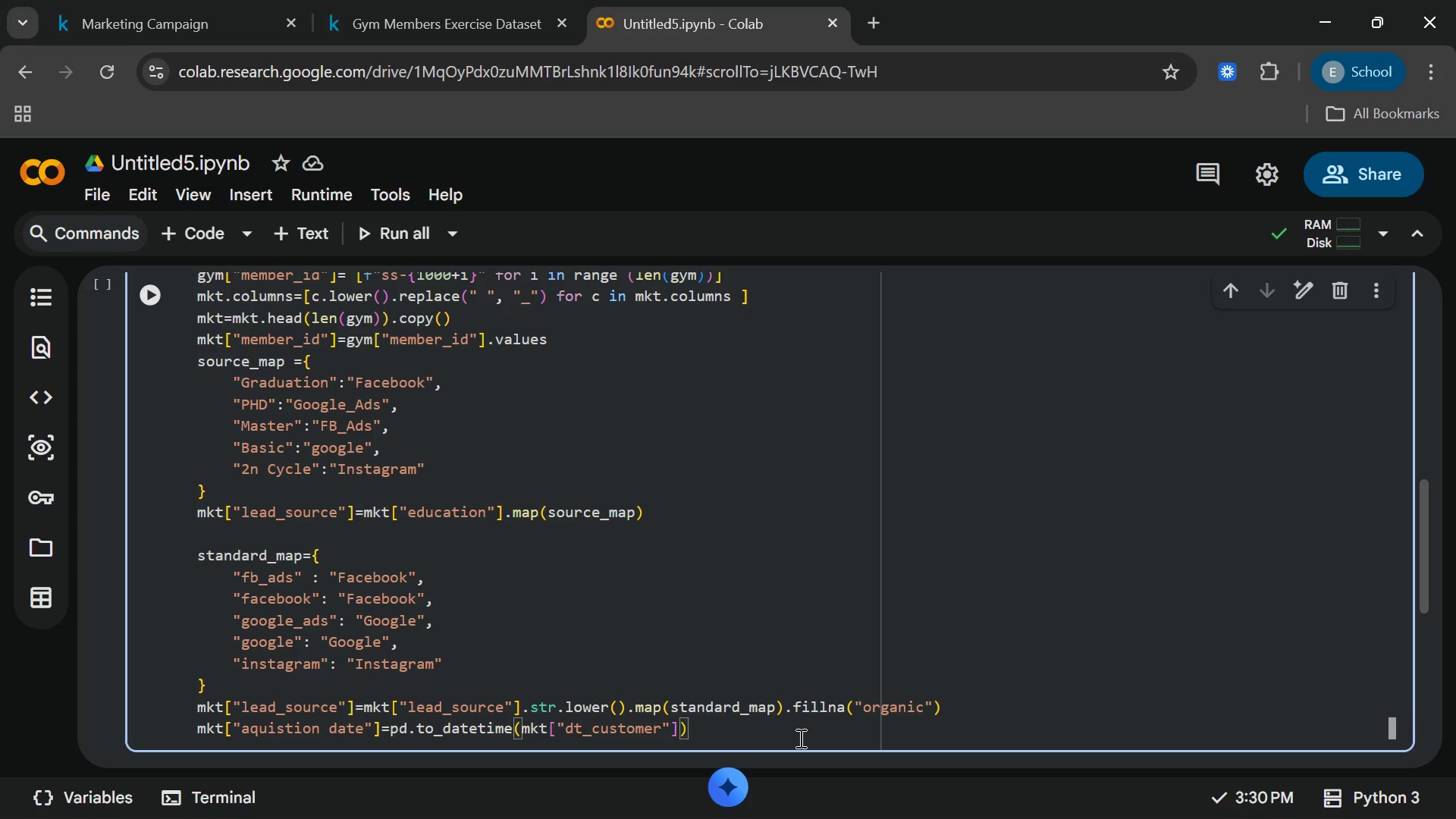 
key(Enter)
 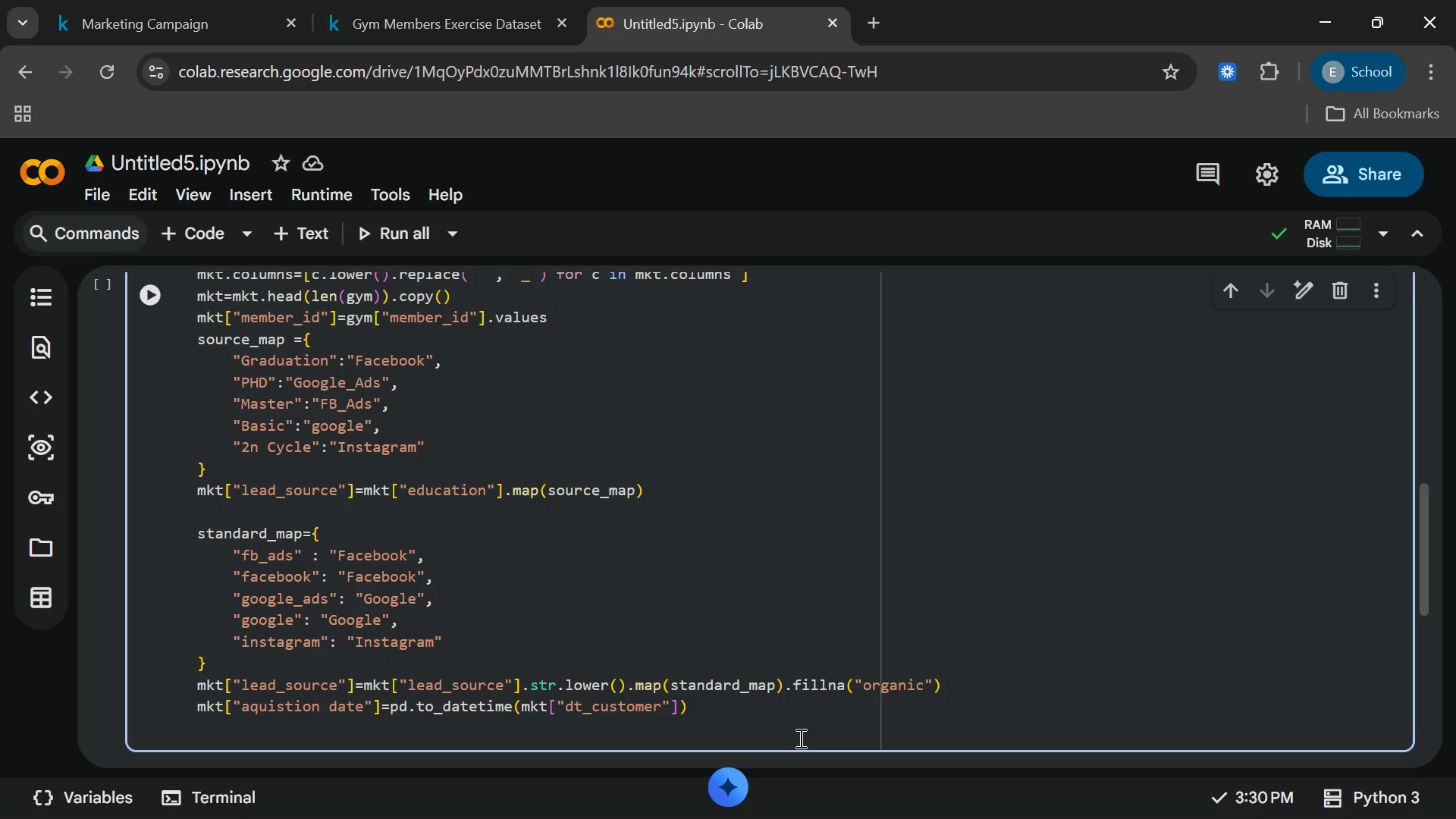 
type(return gym,mkt)
 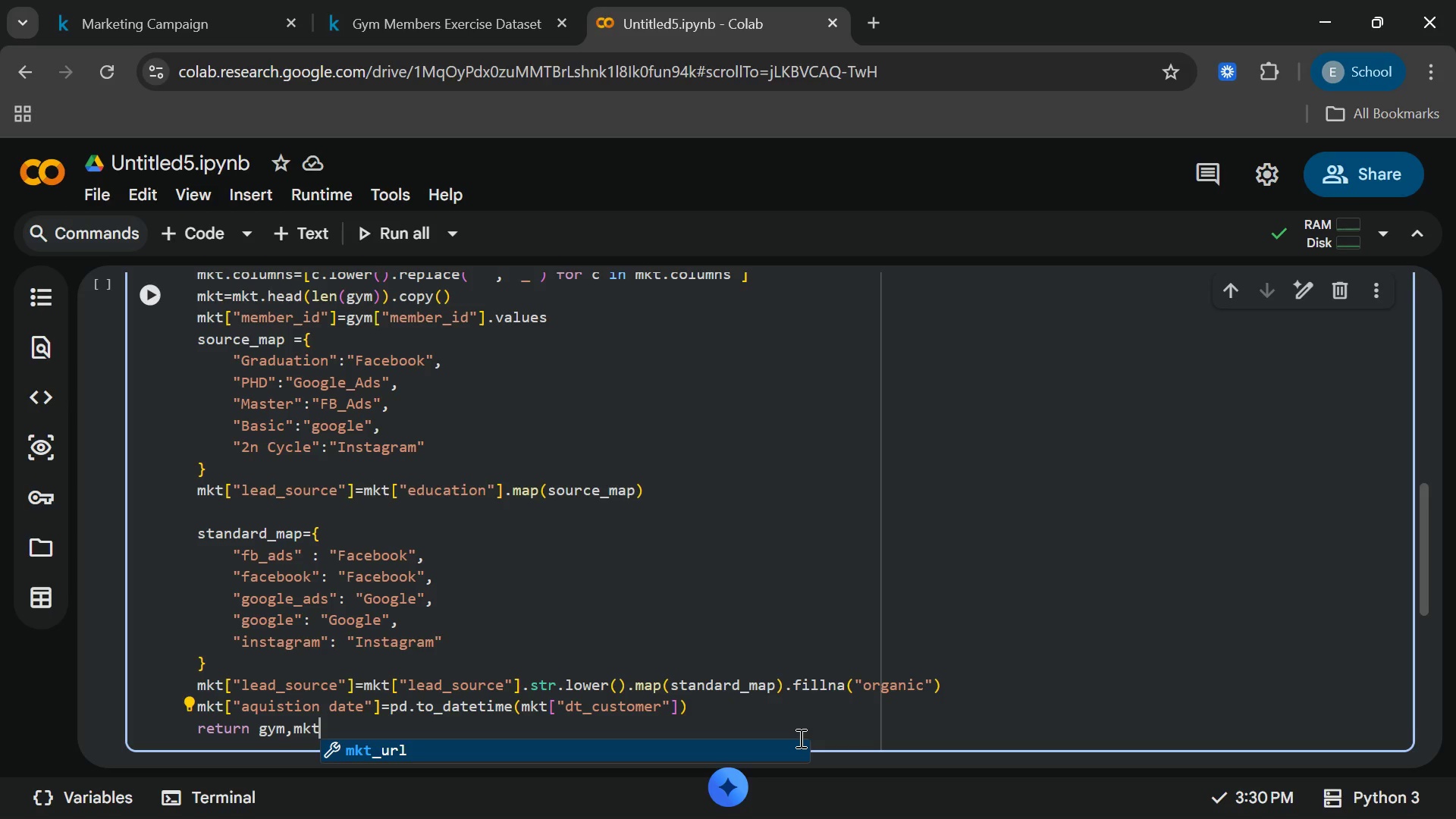 
key(Enter)
 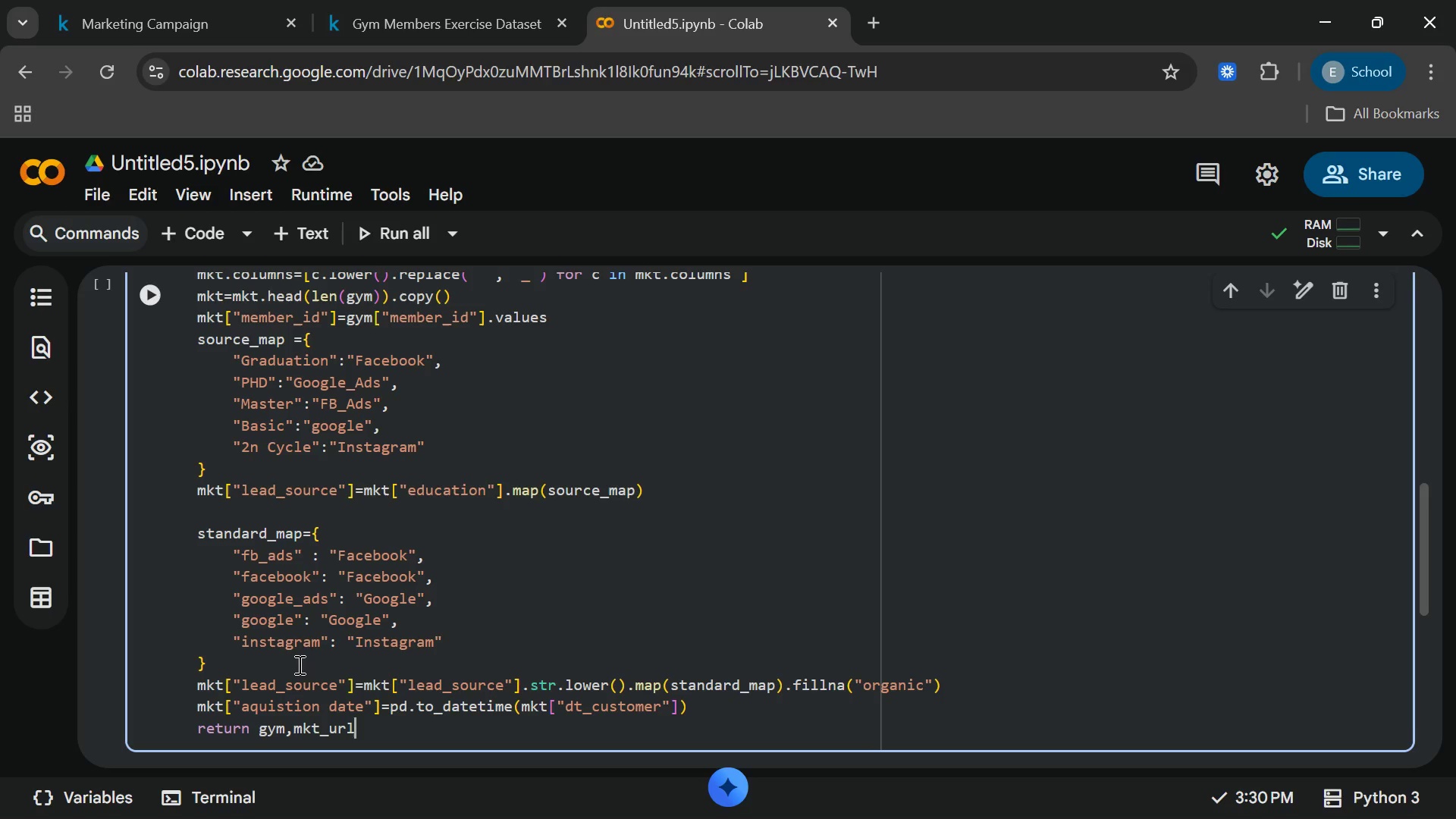 
wait(14.11)
 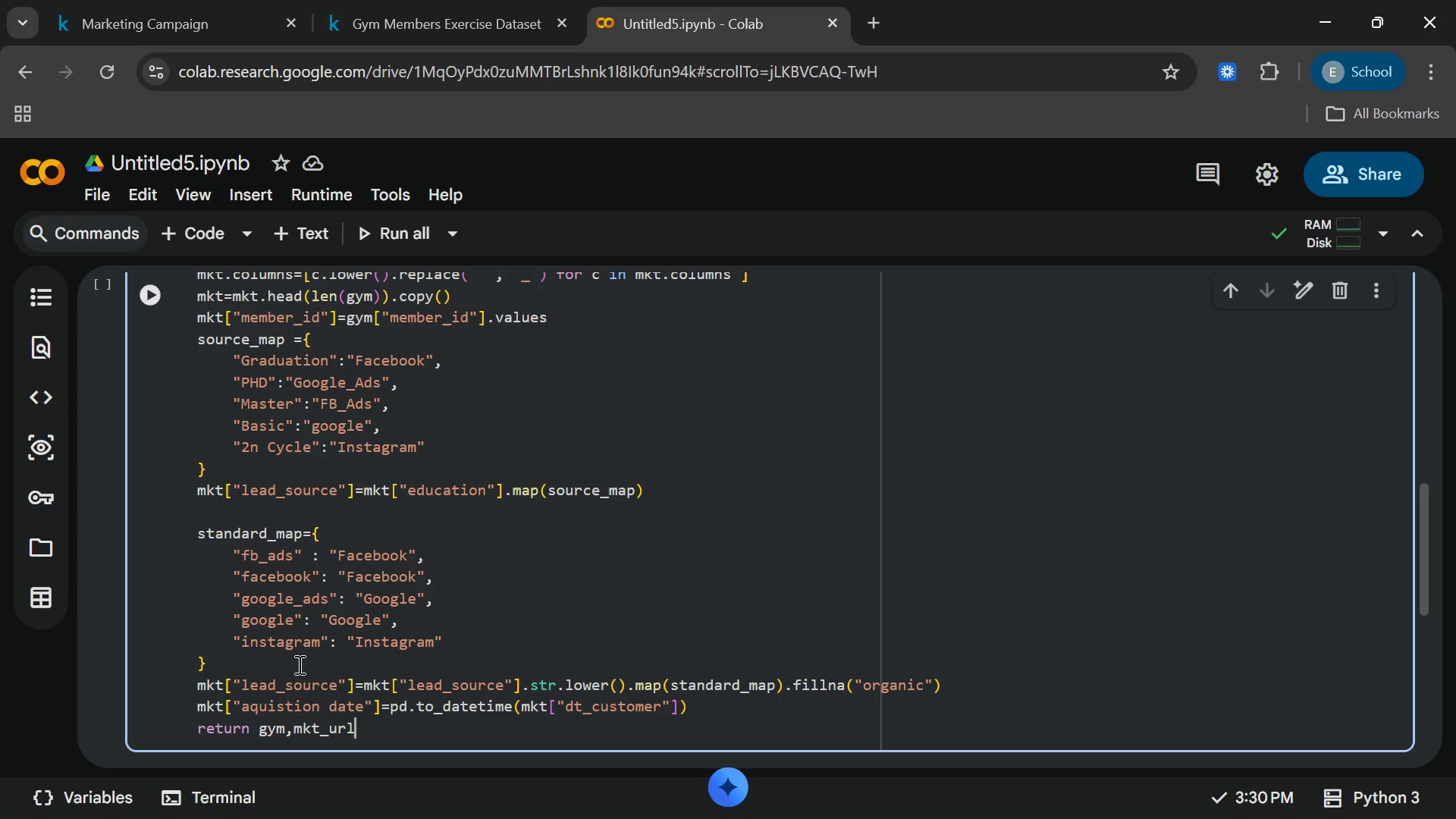 
key(Enter)
 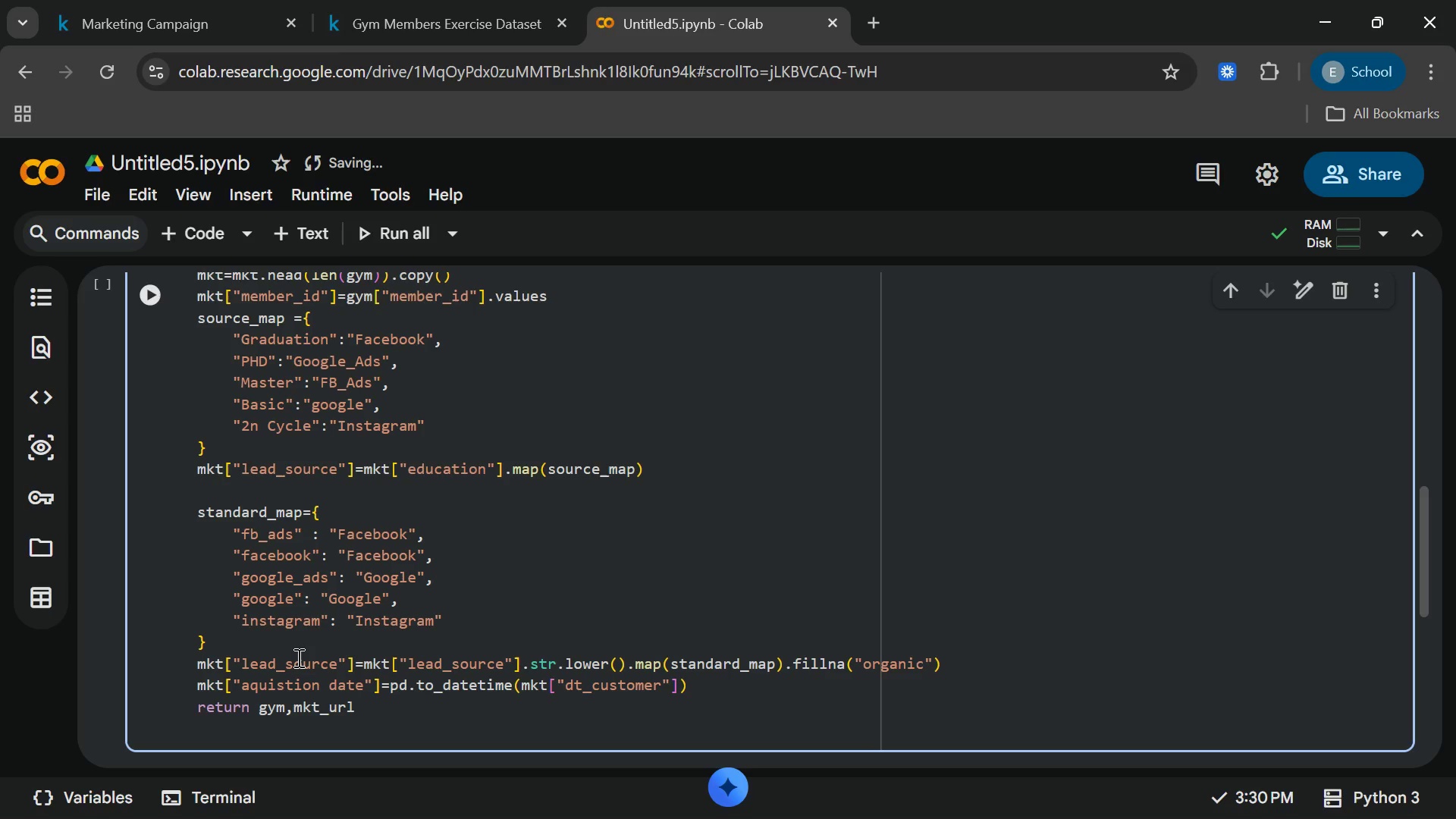 
scroll: coordinate [357, 670], scroll_direction: up, amount: 1.0
 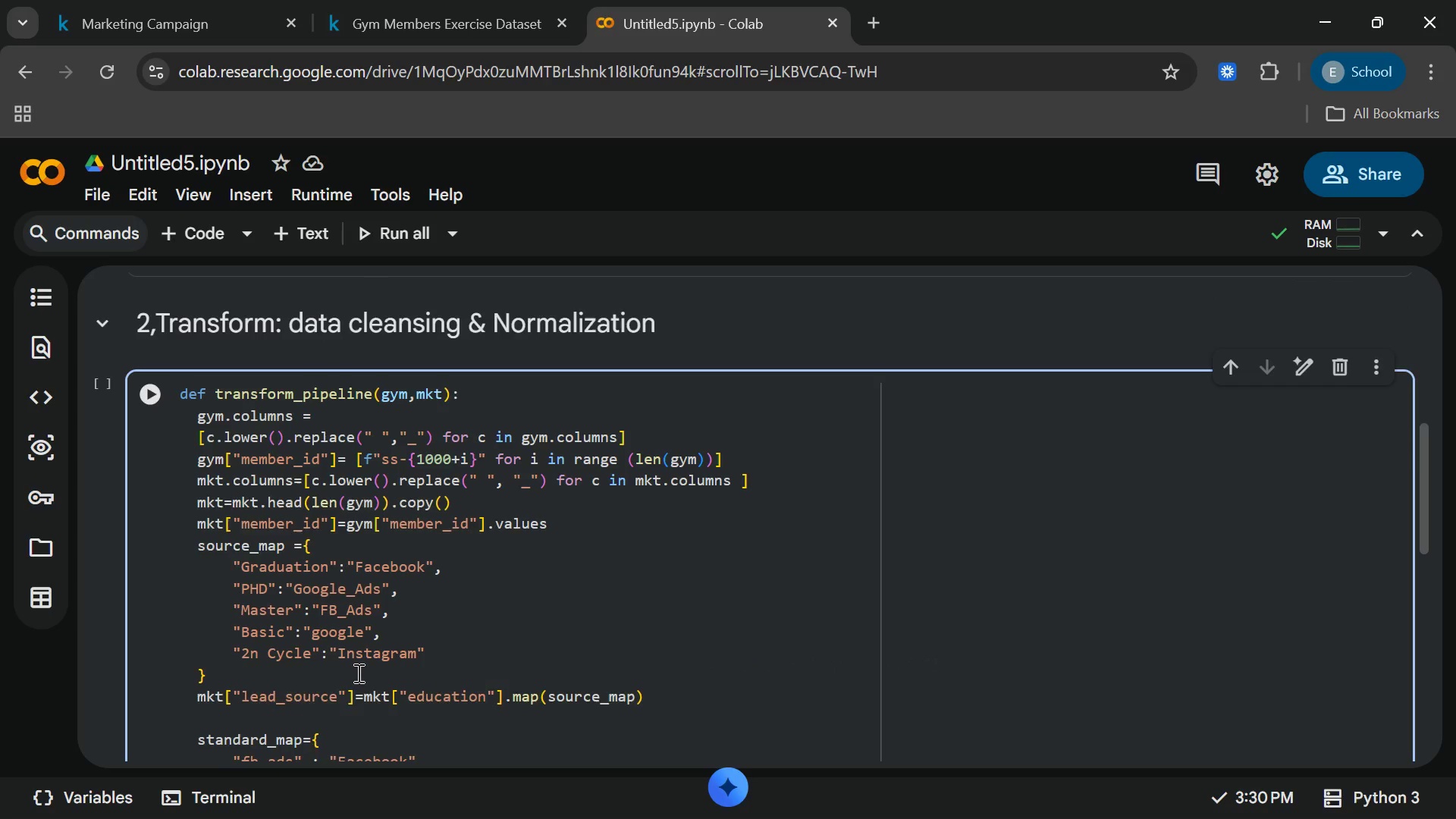 
scroll: coordinate [357, 673], scroll_direction: none, amount: 0.0
 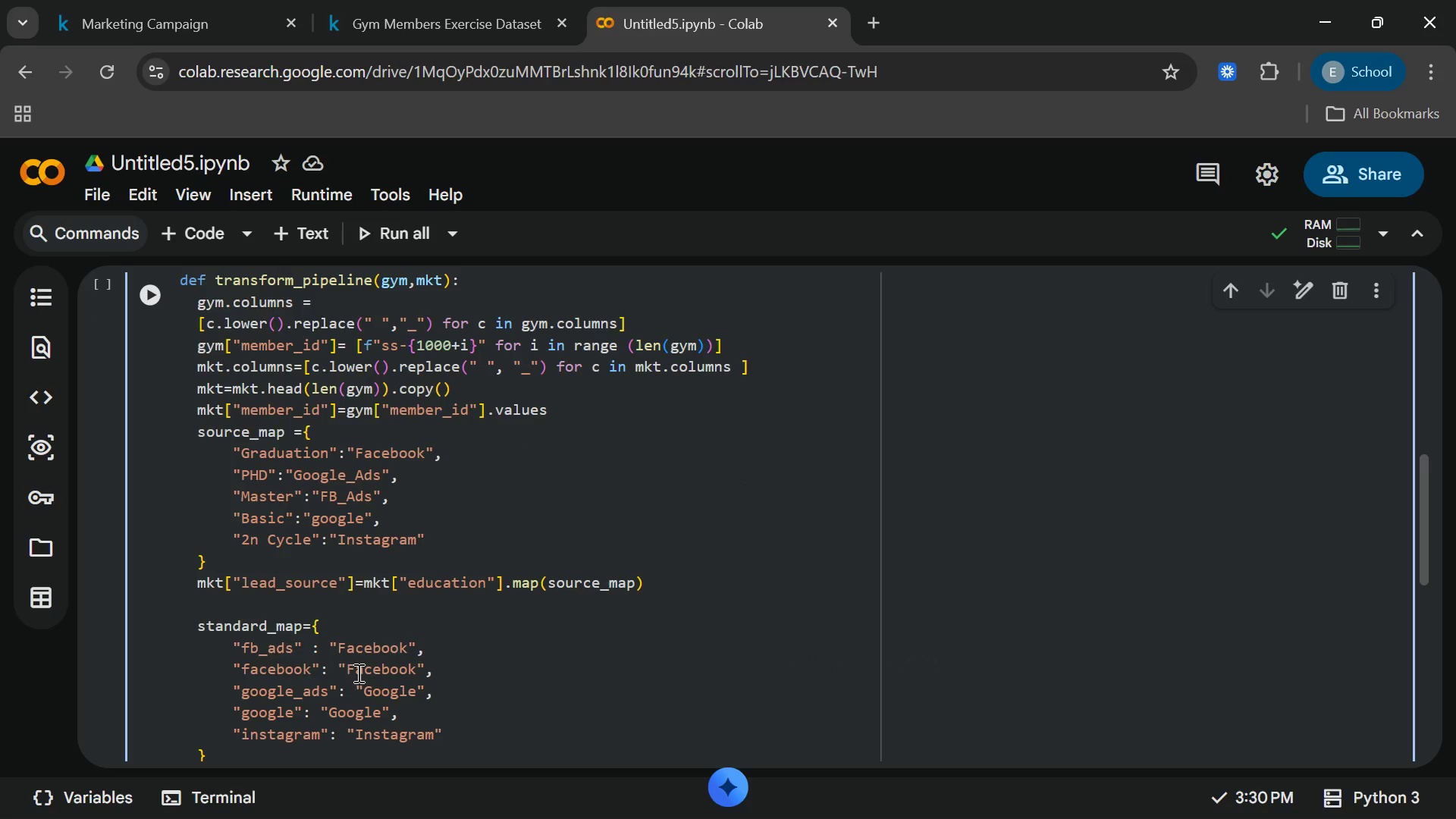 
scroll: coordinate [357, 673], scroll_direction: down, amount: 1.0
 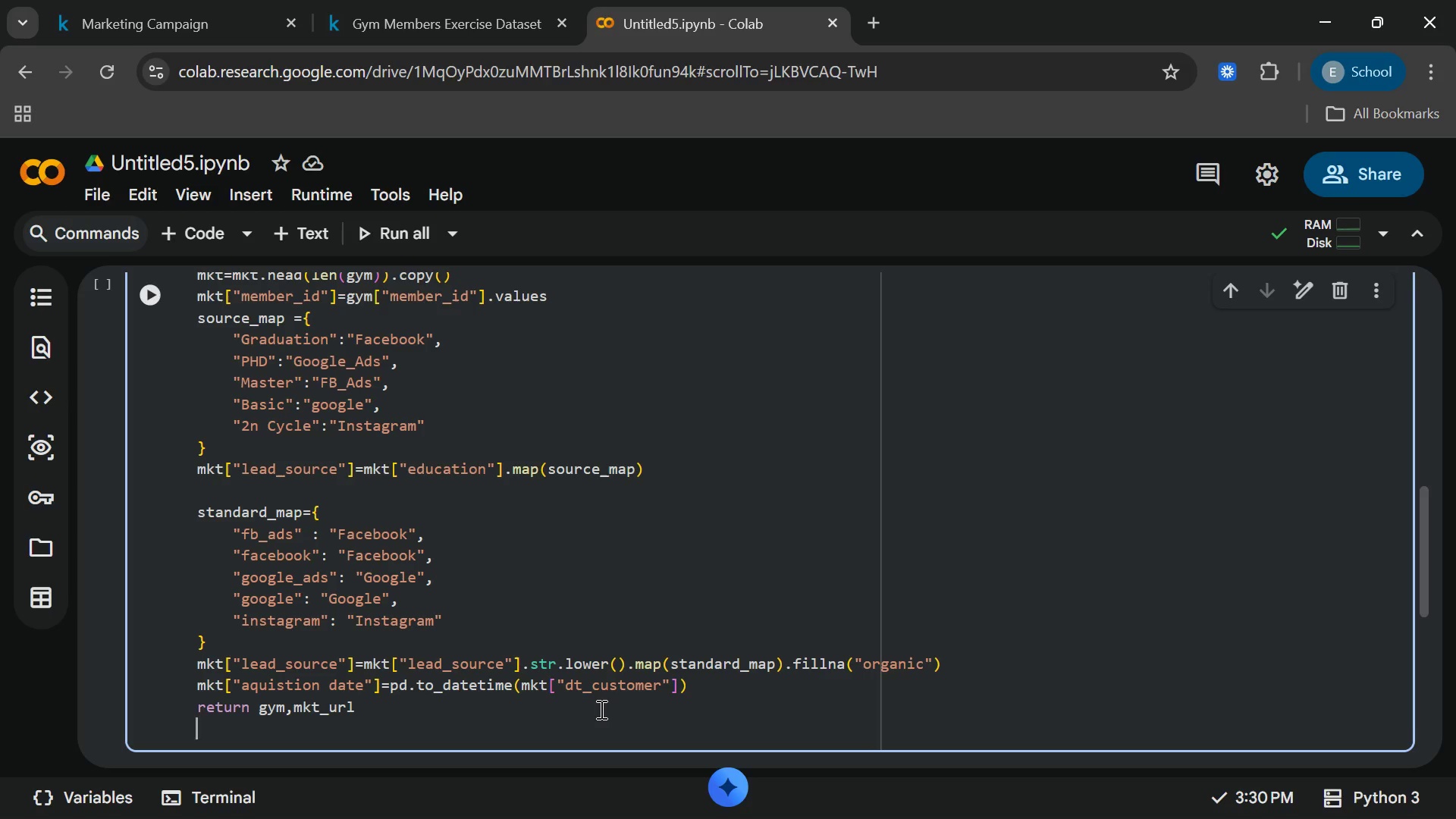 
wait(13.21)
 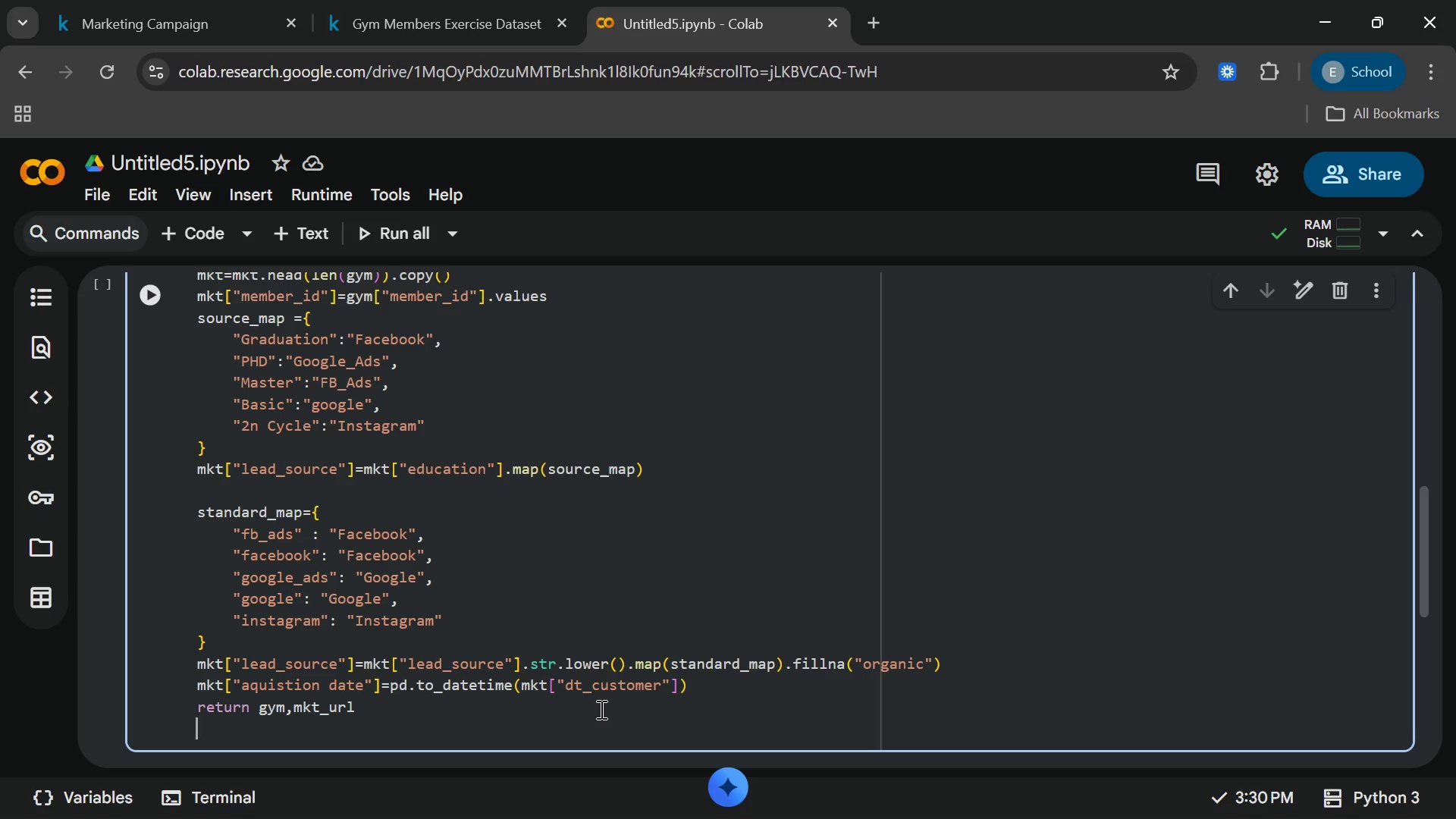 
scroll: coordinate [424, 541], scroll_direction: up, amount: 3.0
 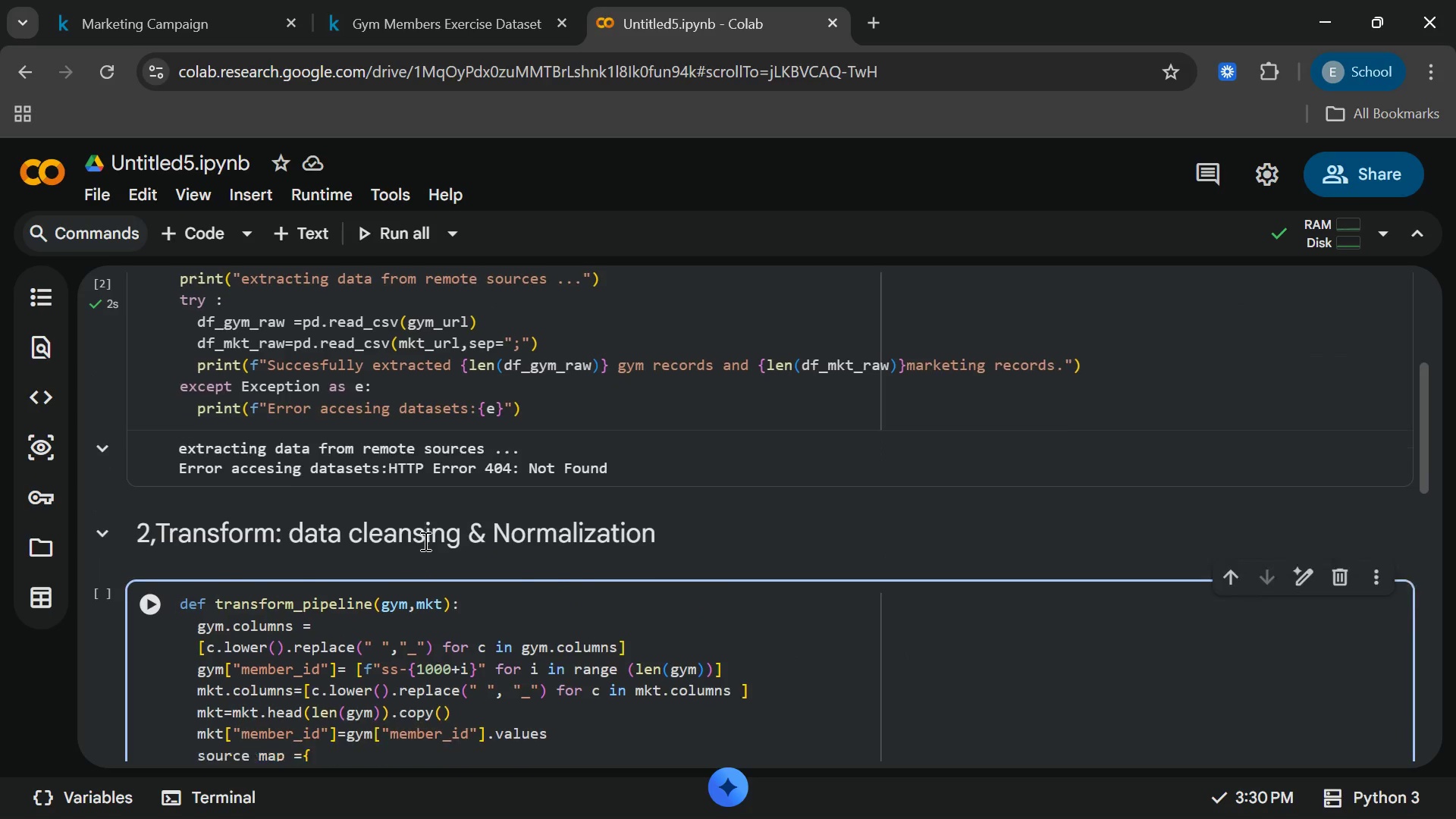 
scroll: coordinate [424, 541], scroll_direction: none, amount: 0.0
 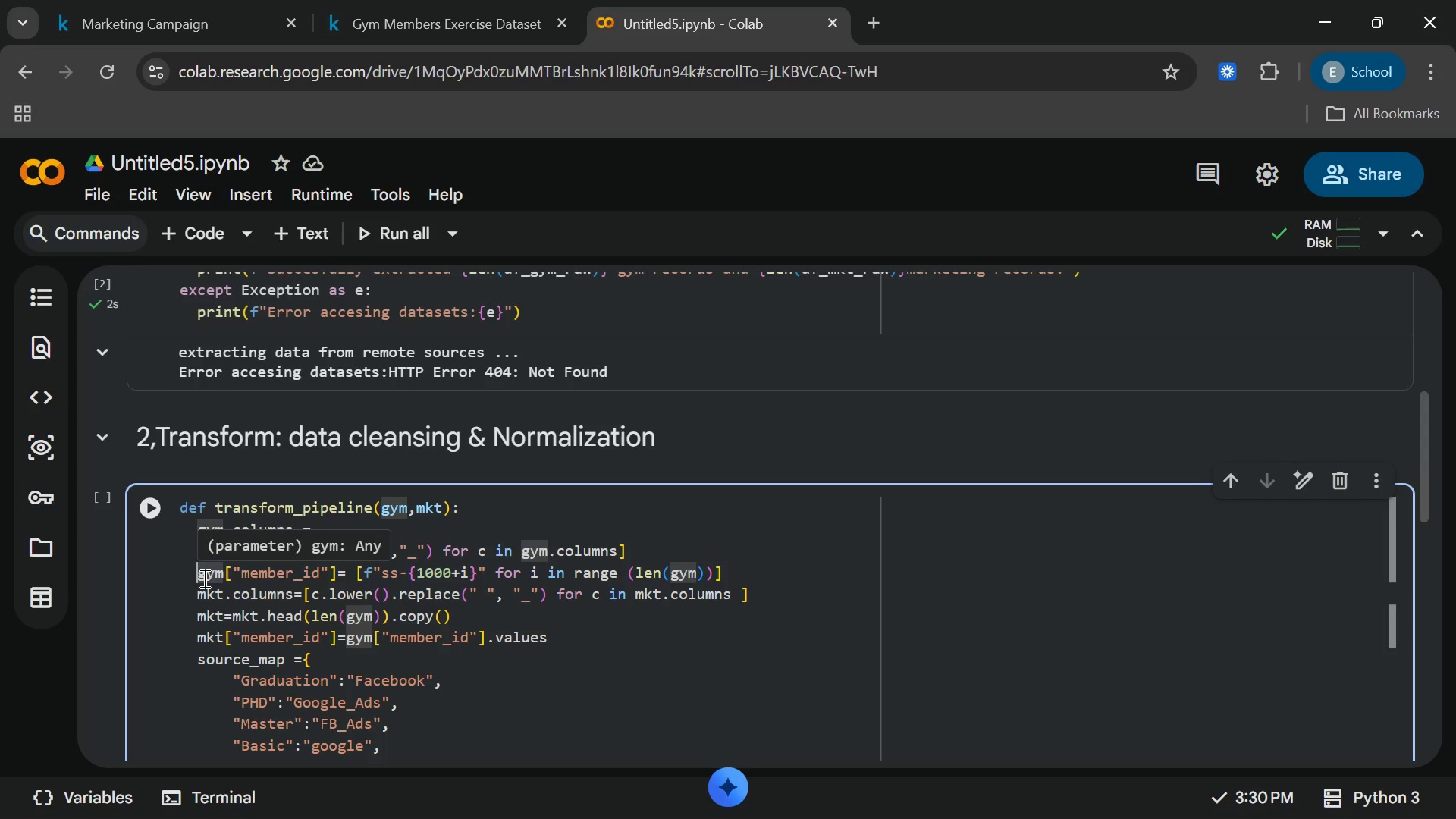 
wait(38.67)
 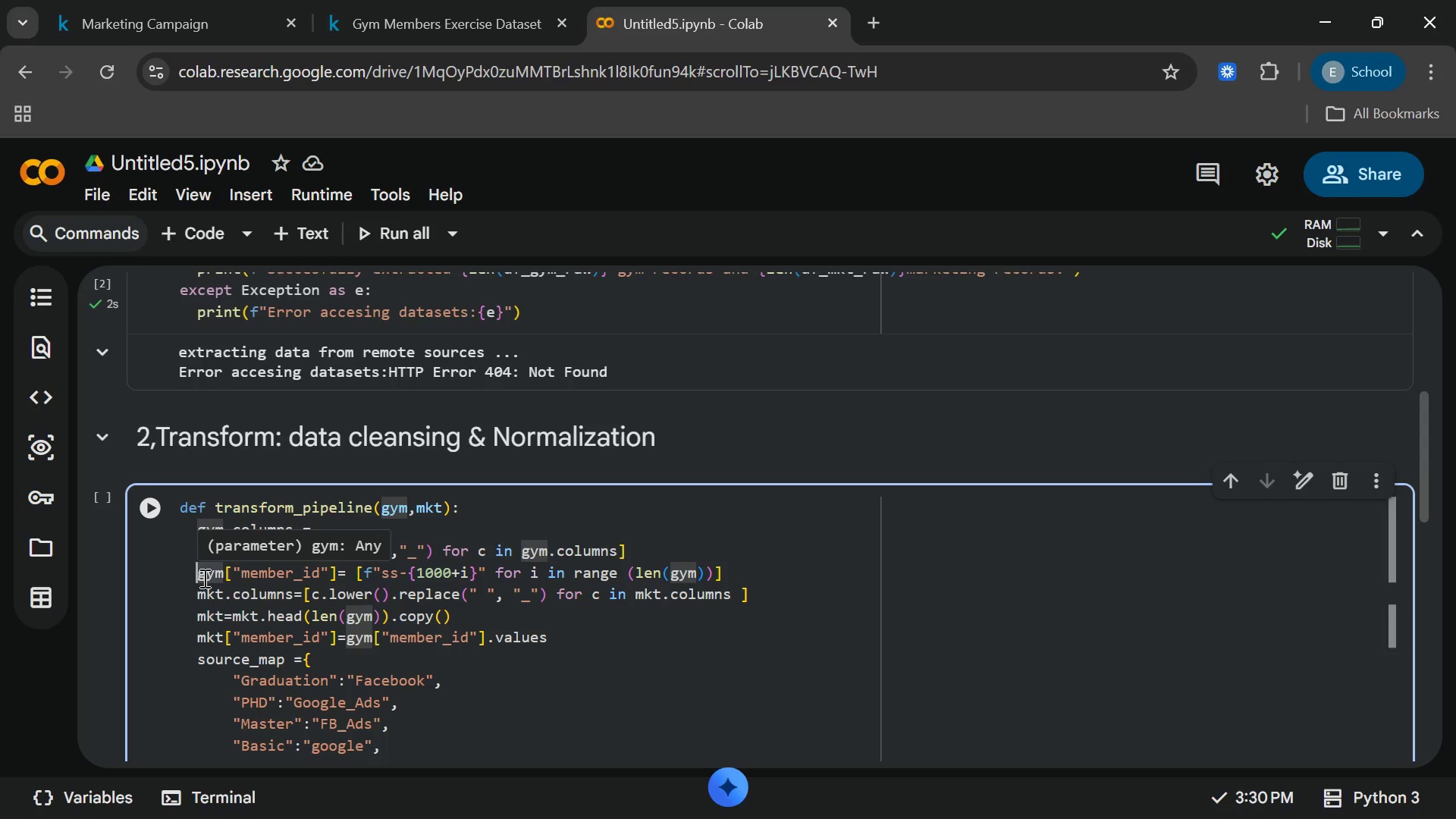 
scroll: coordinate [274, 639], scroll_direction: down, amount: 4.0
 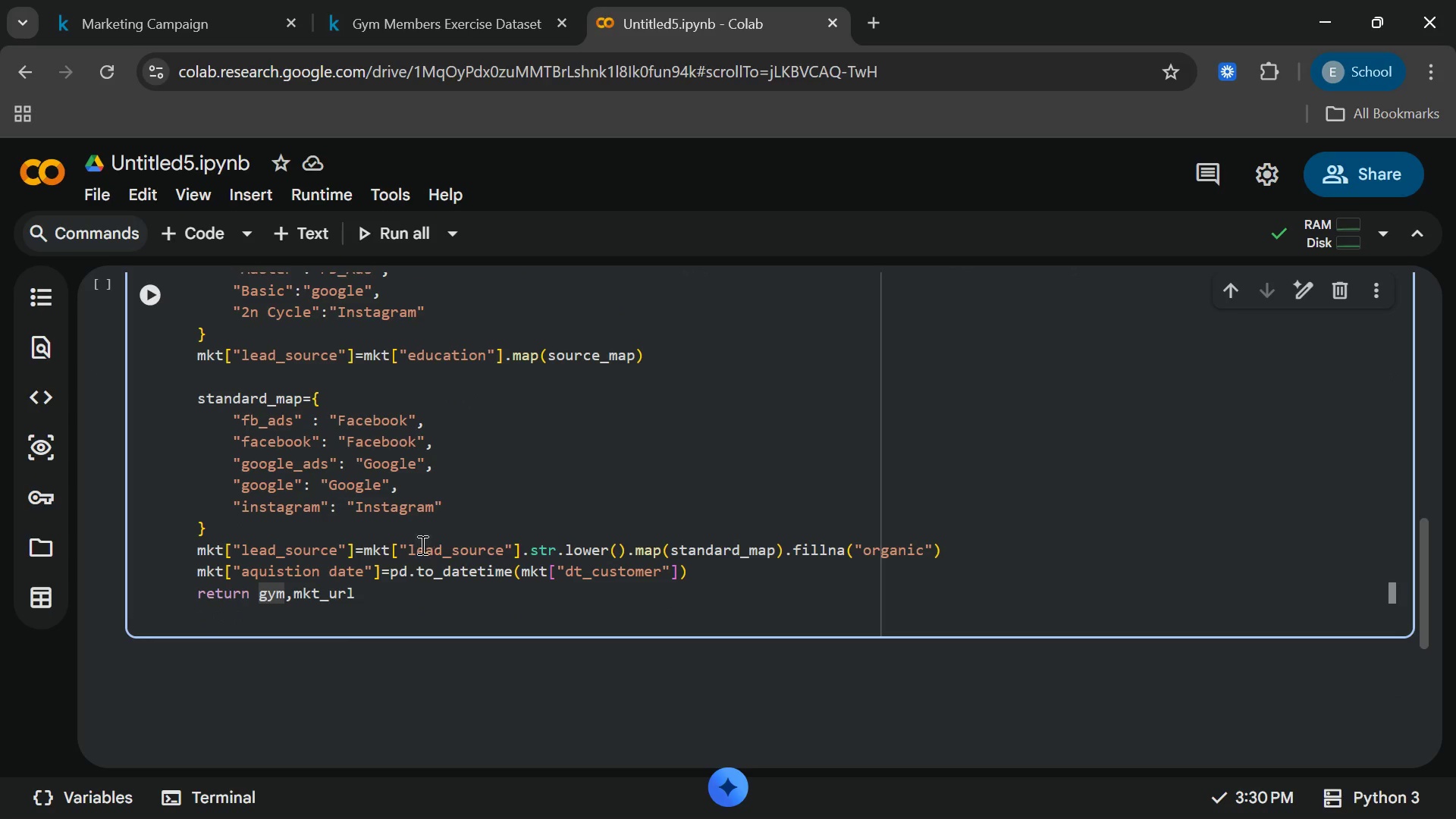 
left_click([407, 588])
 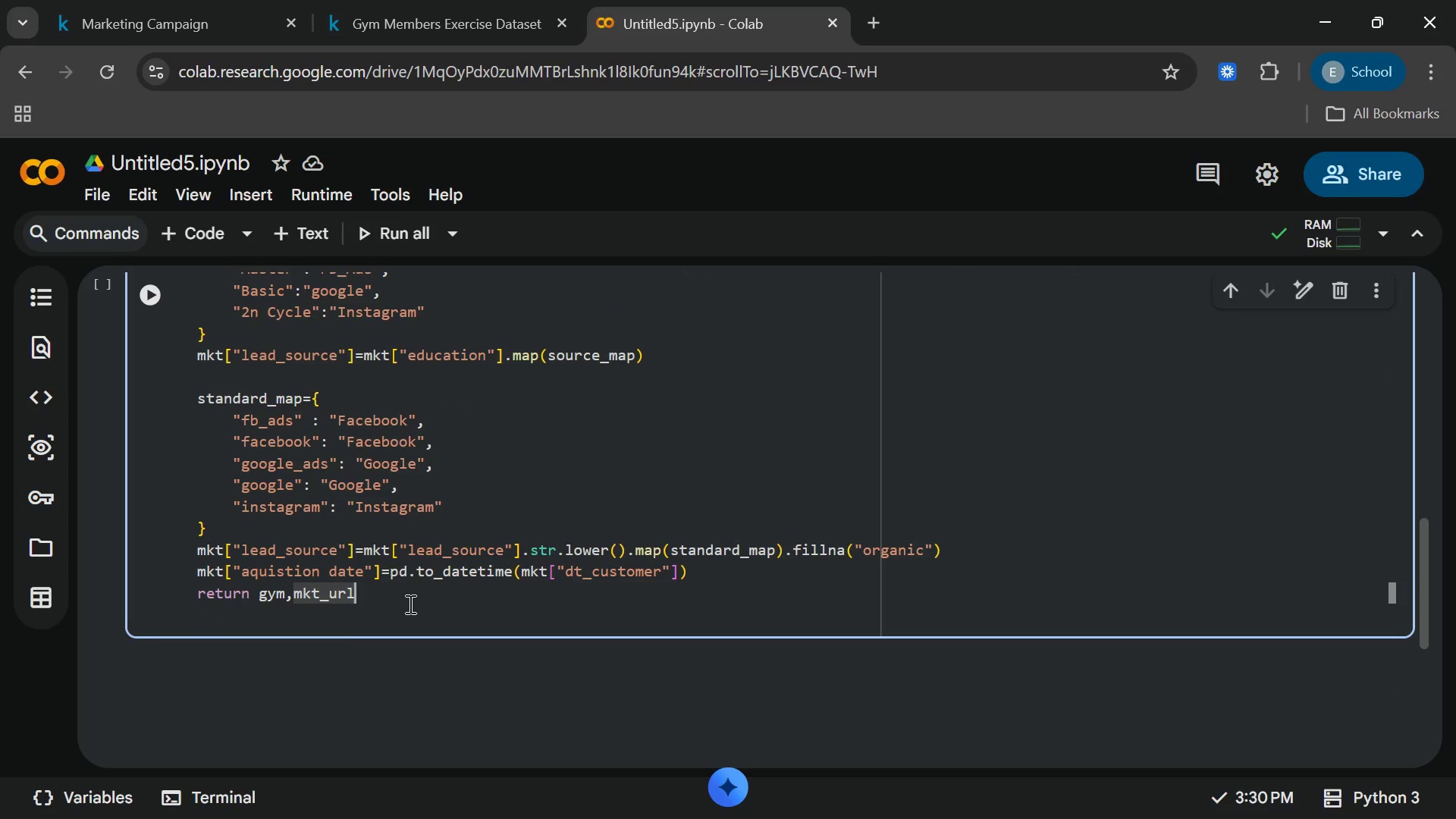 
key(Enter)
 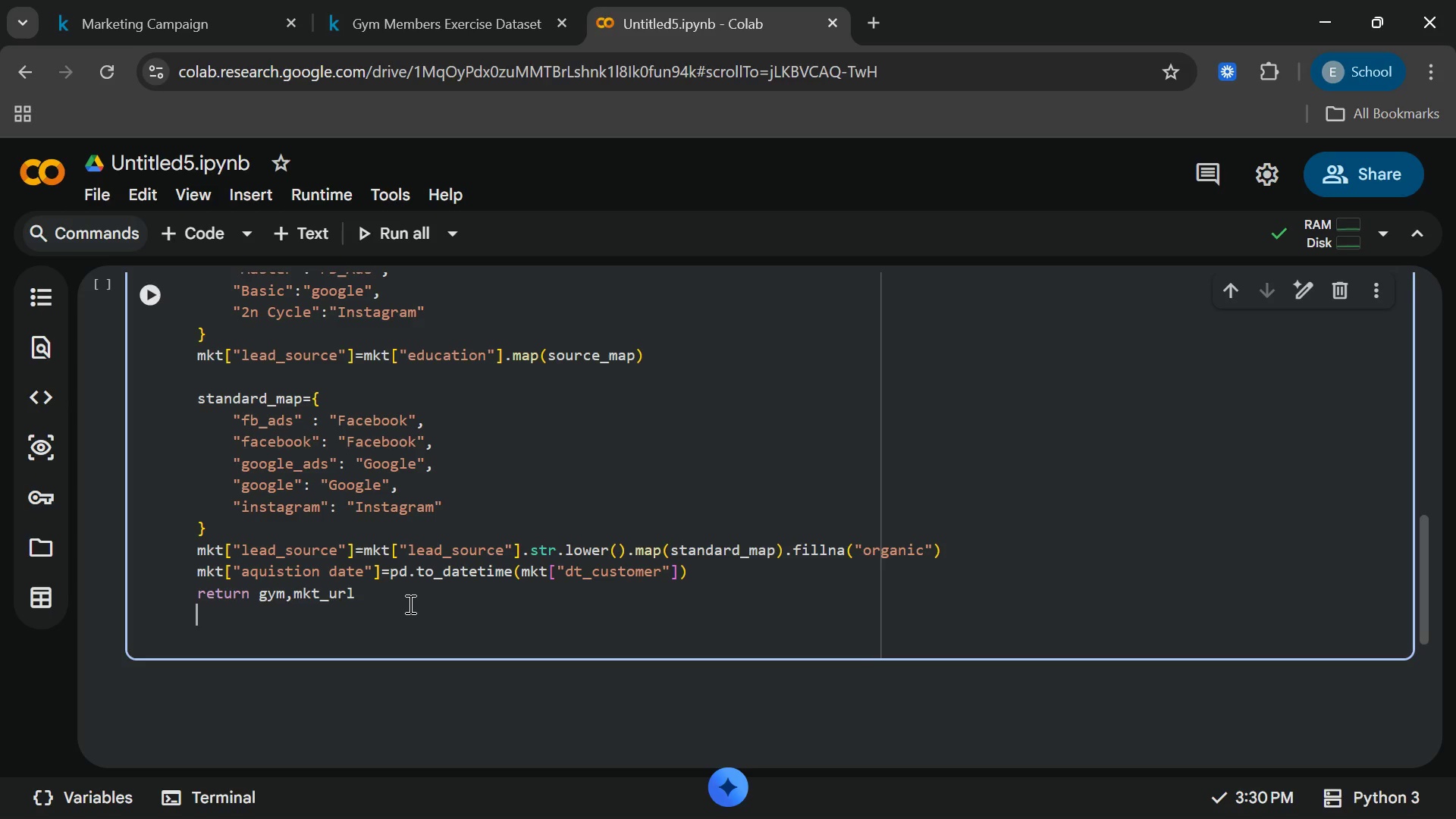 
key(Backspace)
 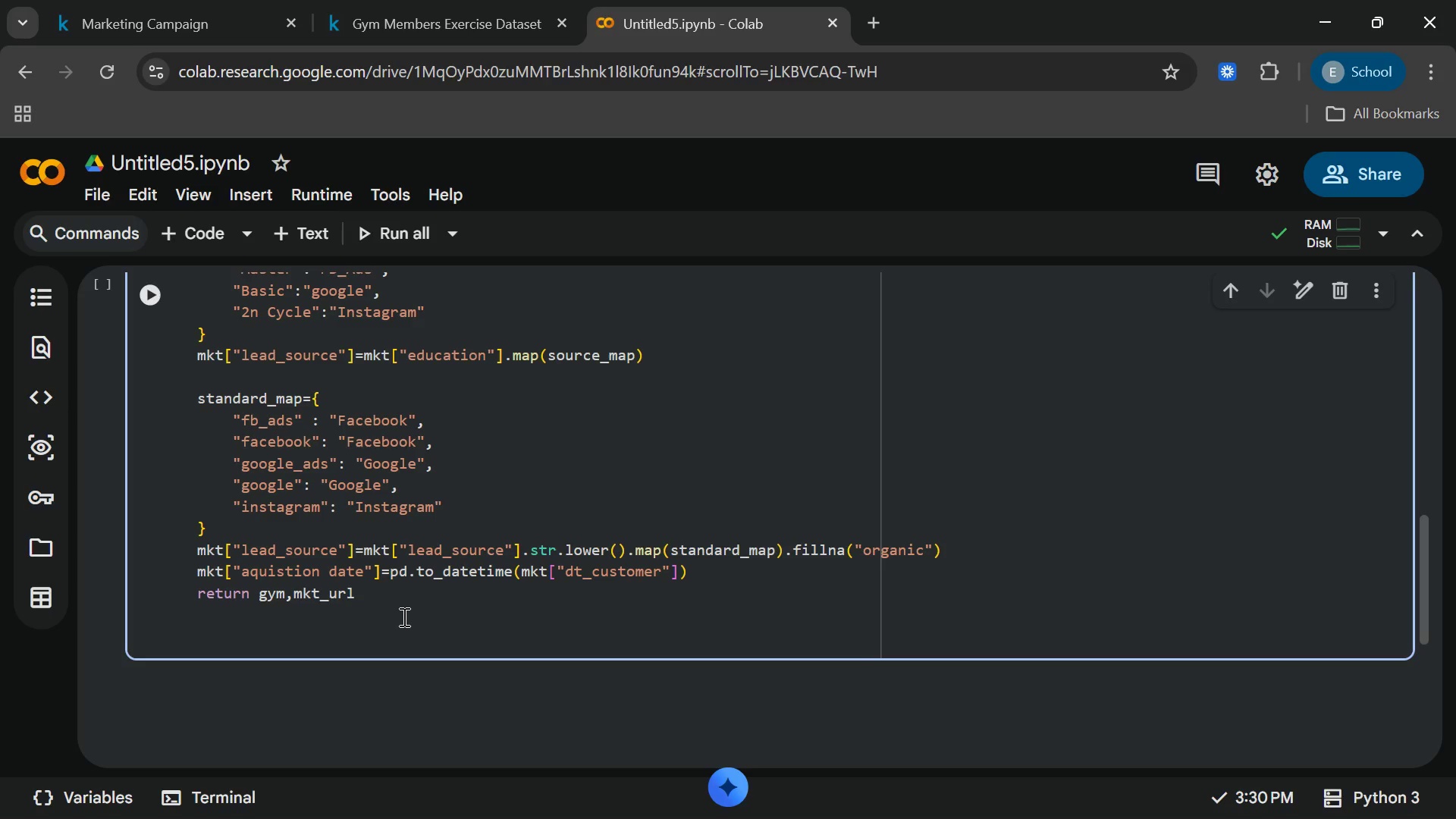 
key(Backspace)
 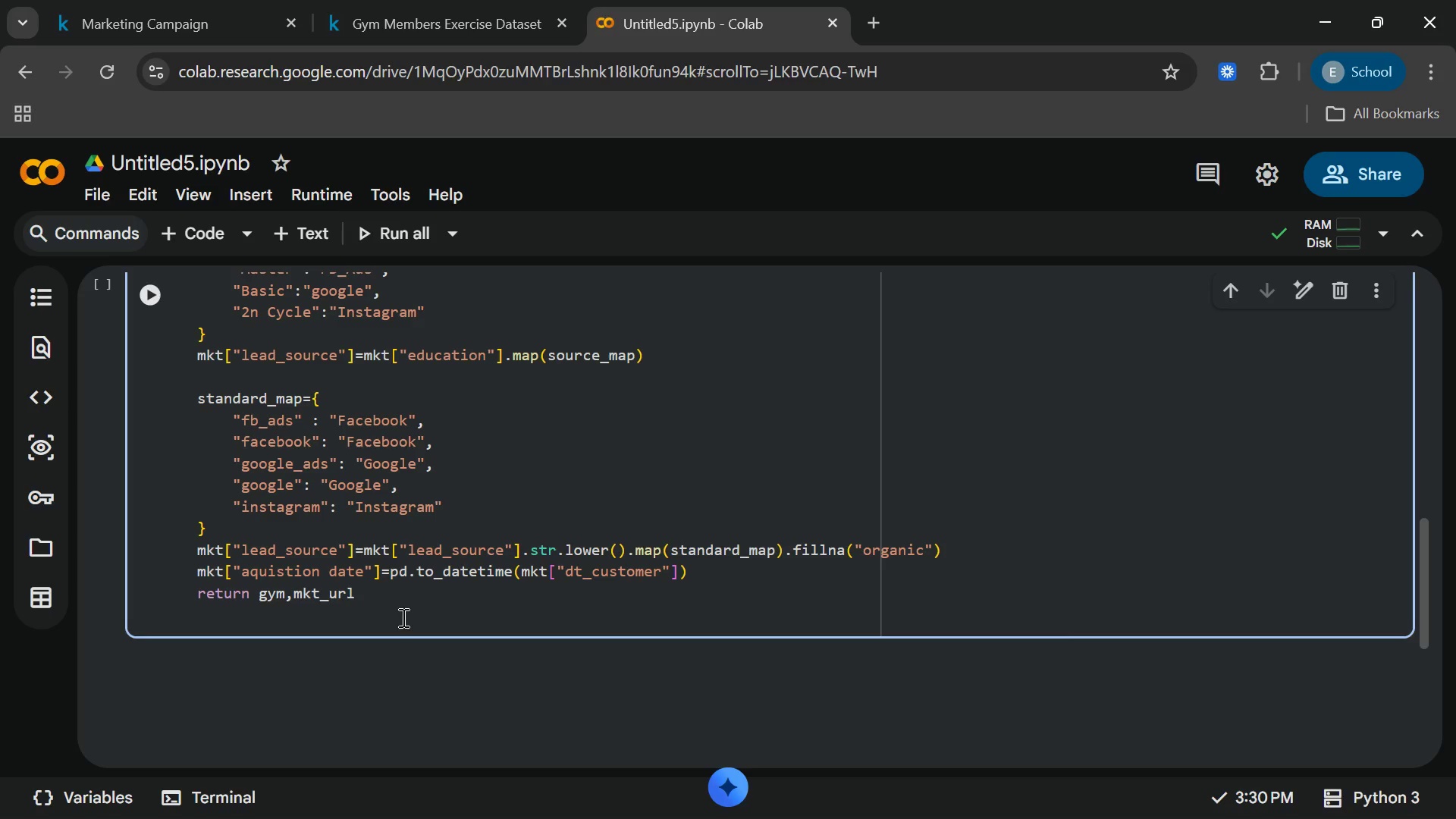 
key(Enter)
 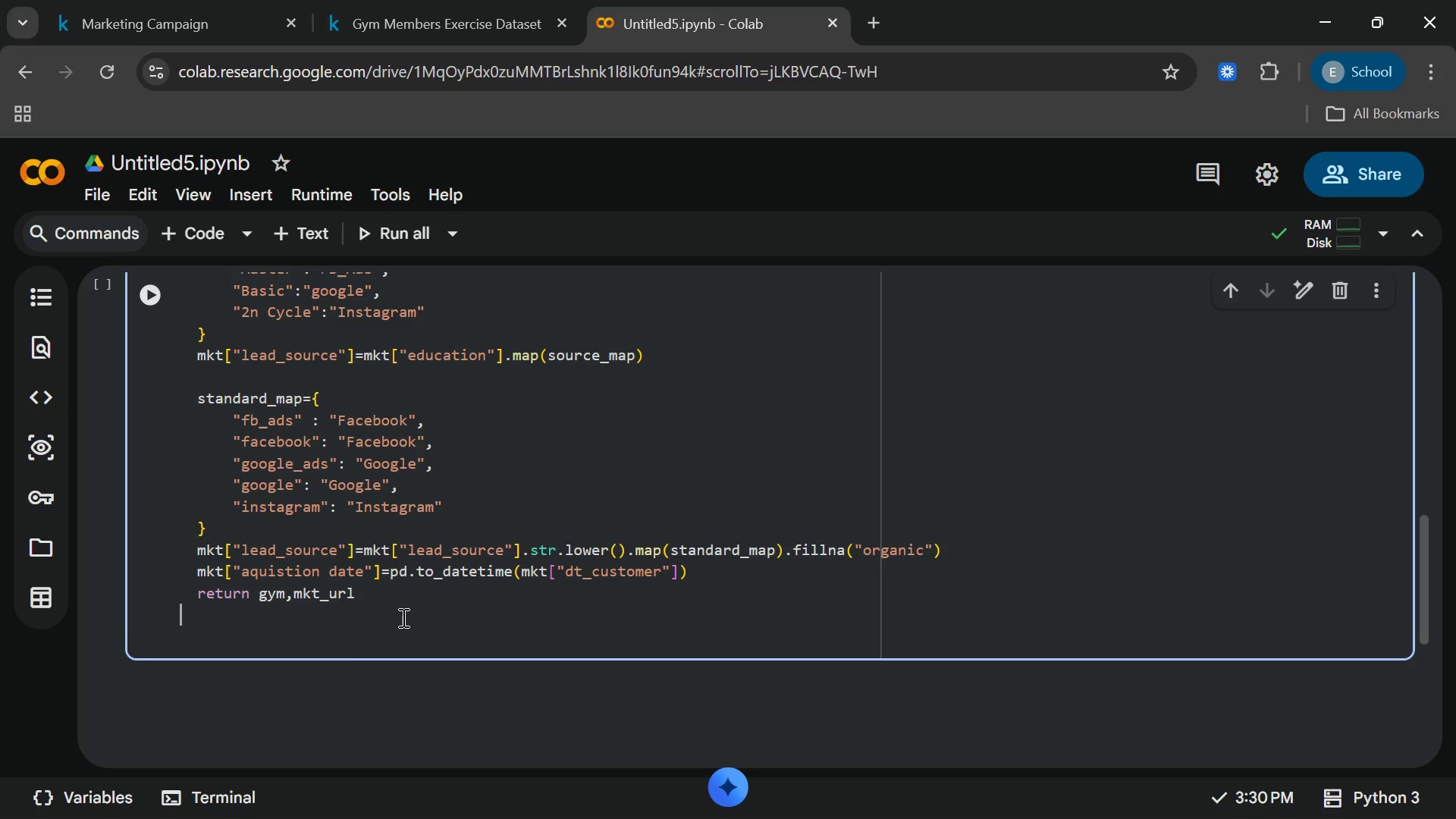 
key(Backspace)
type(df_gym)
 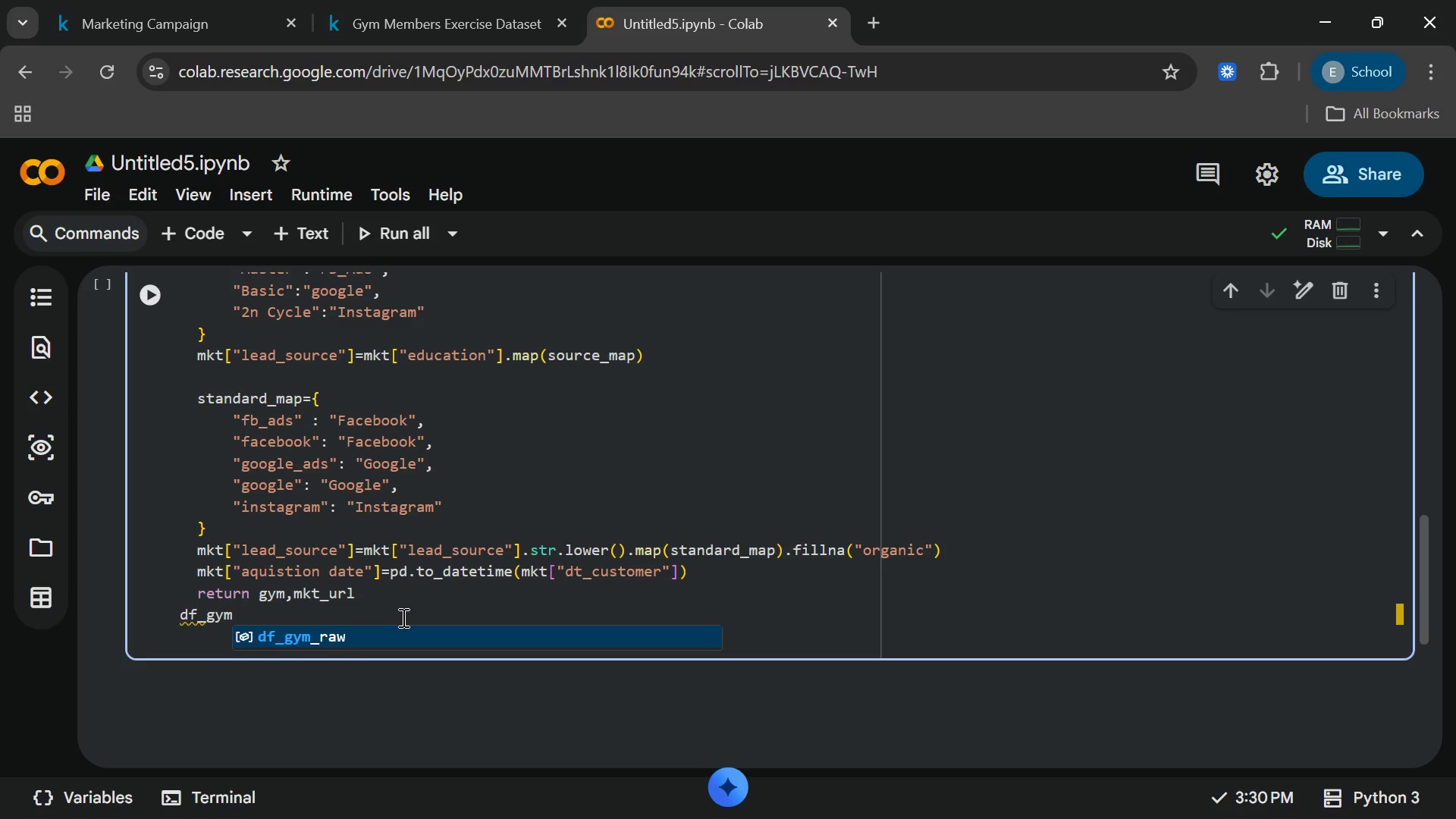 
type(_clean,df)
 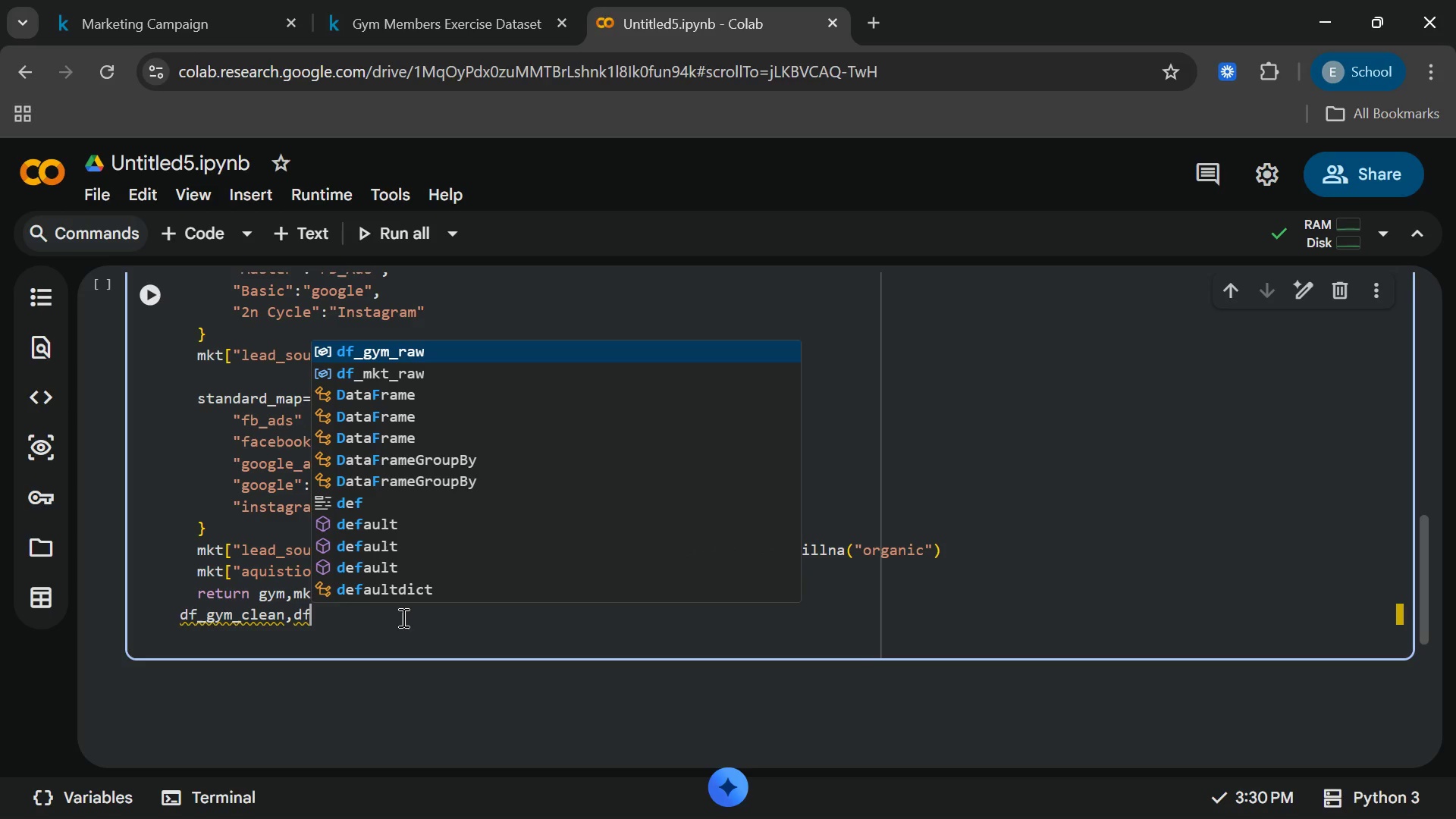 
type(mkt)
 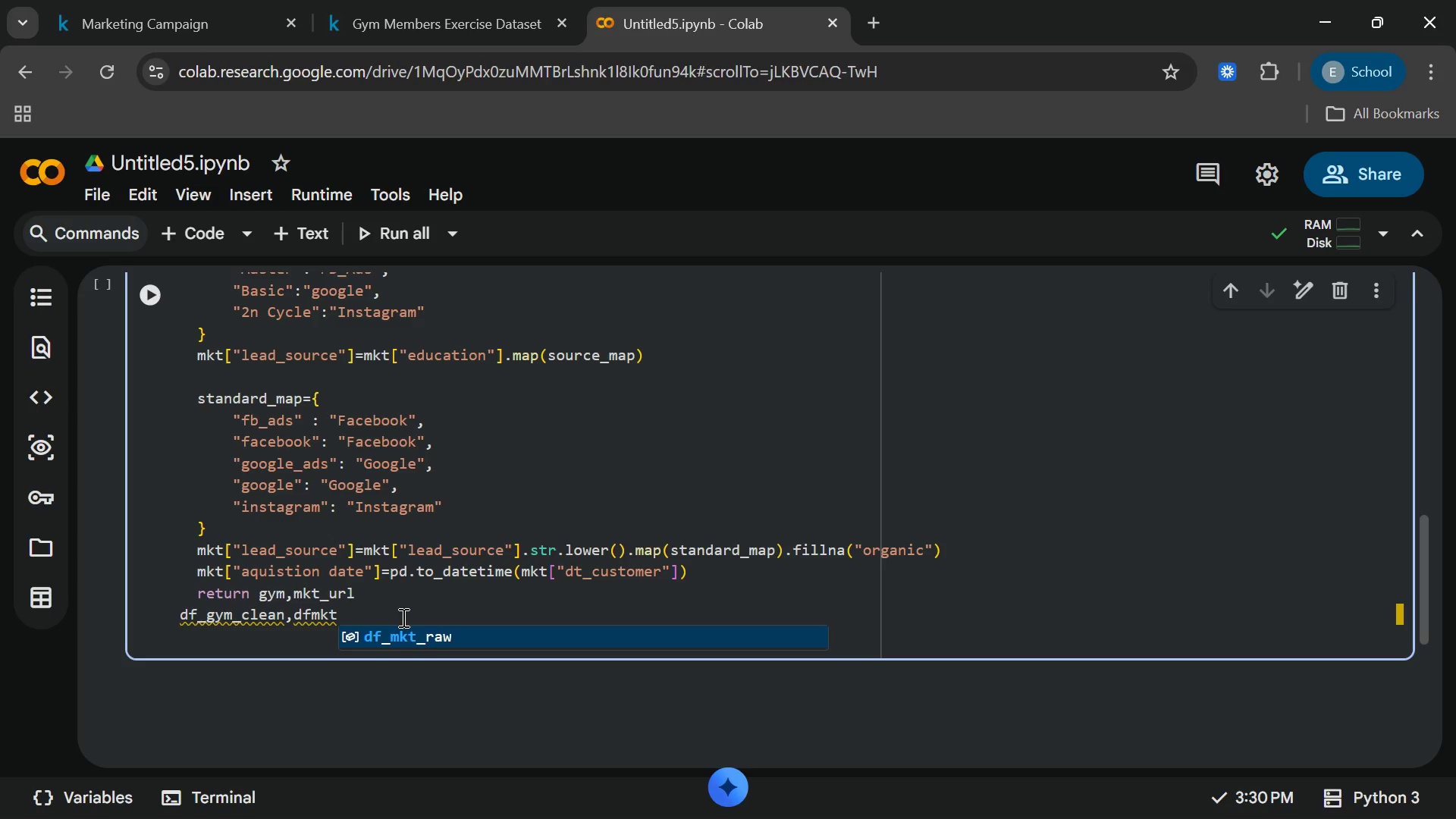 
key(Backspace)
key(Backspace)
key(Backspace)
type(-k)
key(Backspace)
type(mkt)
 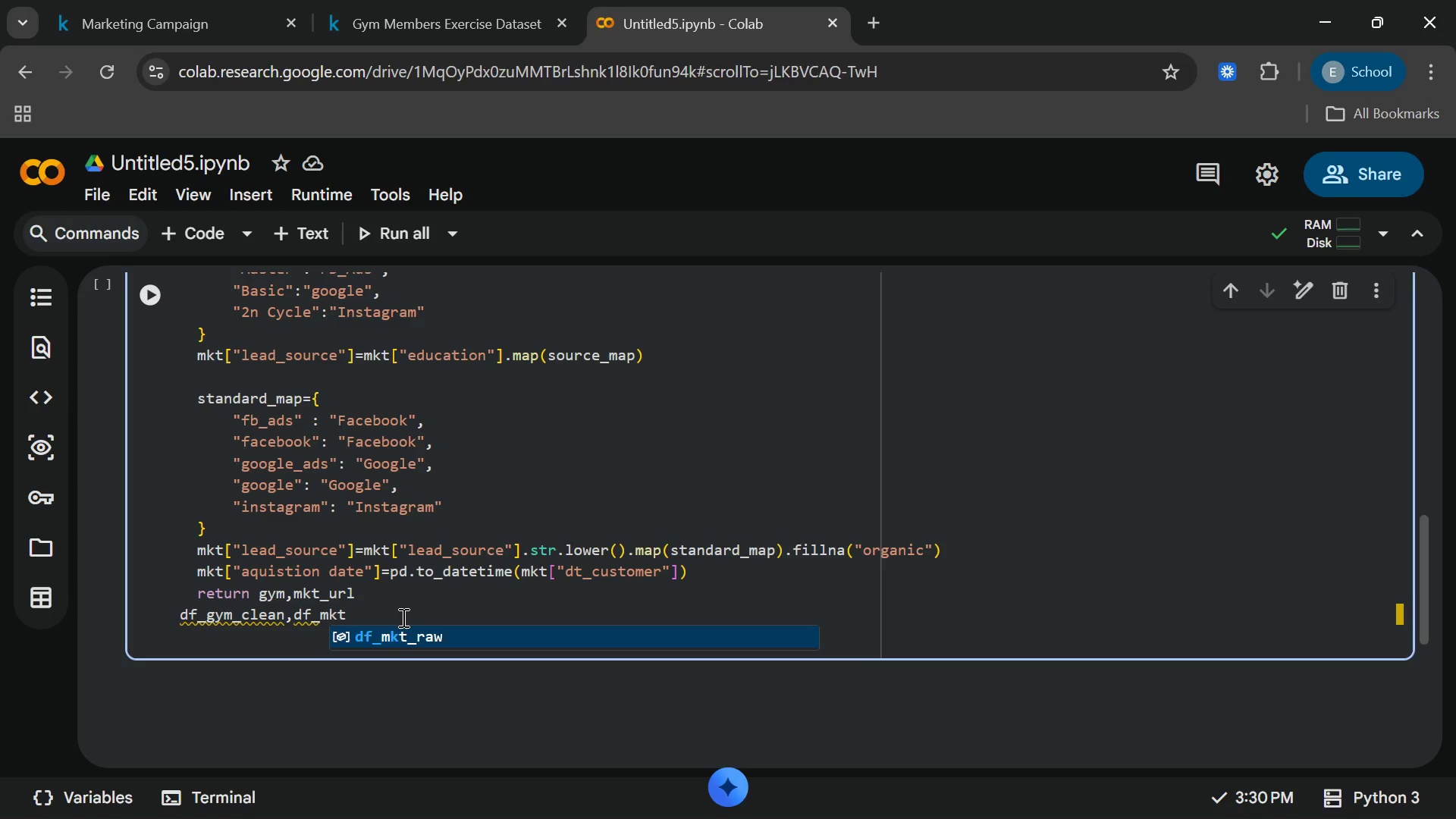 
type(_clean)
 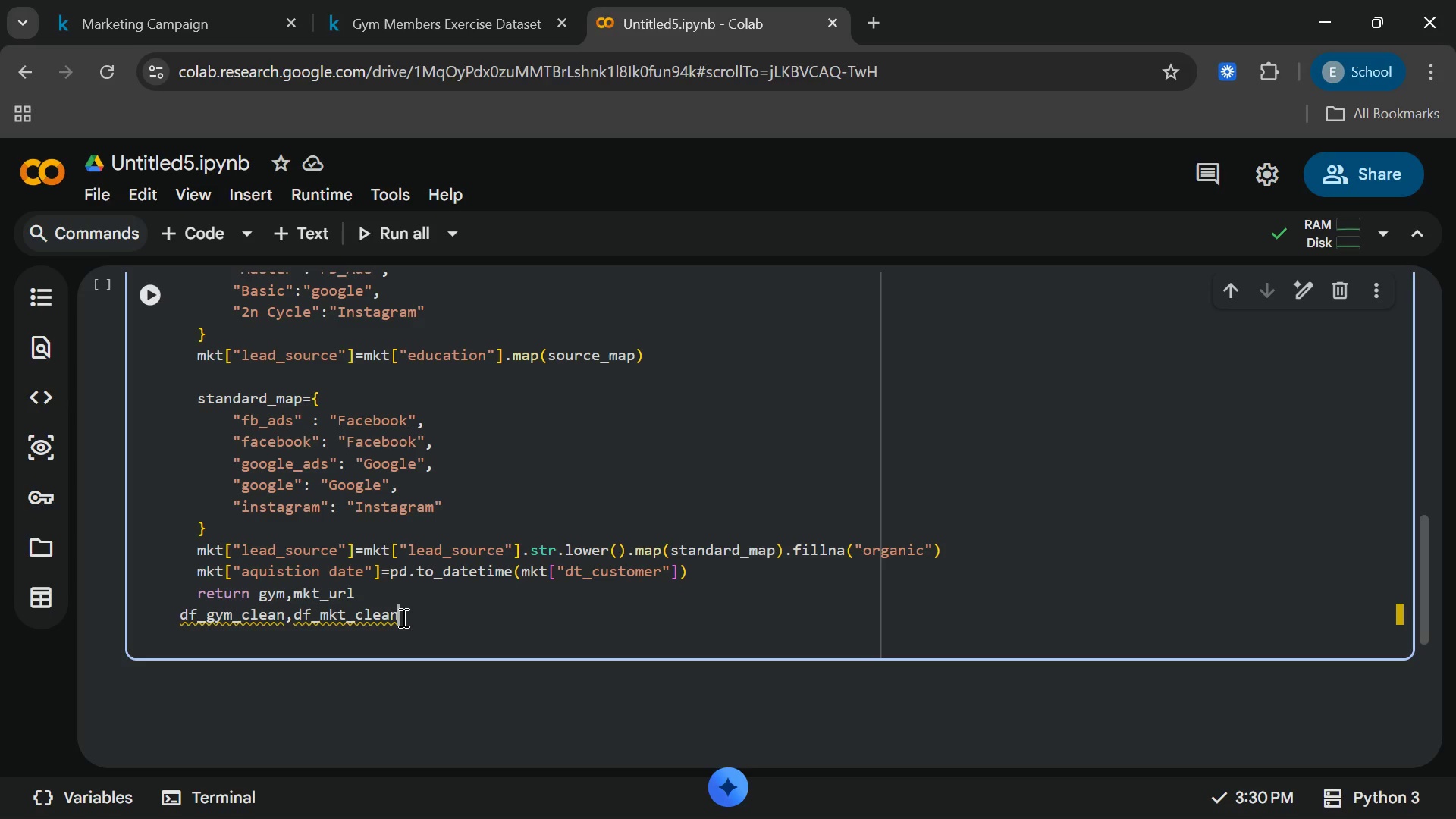 
type( =transfi)
key(Backspace)
type(orm)
 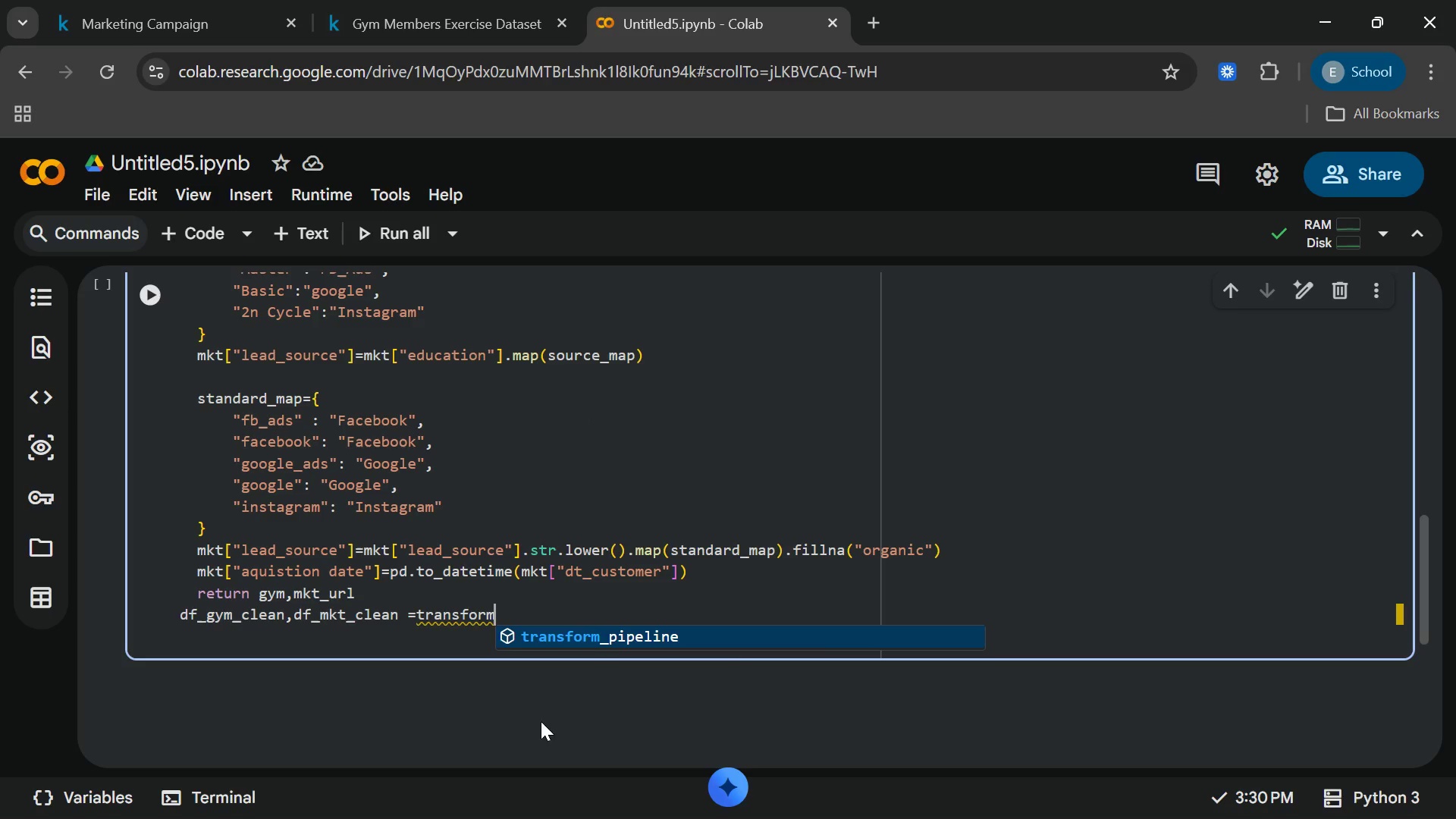 
left_click([541, 639])
 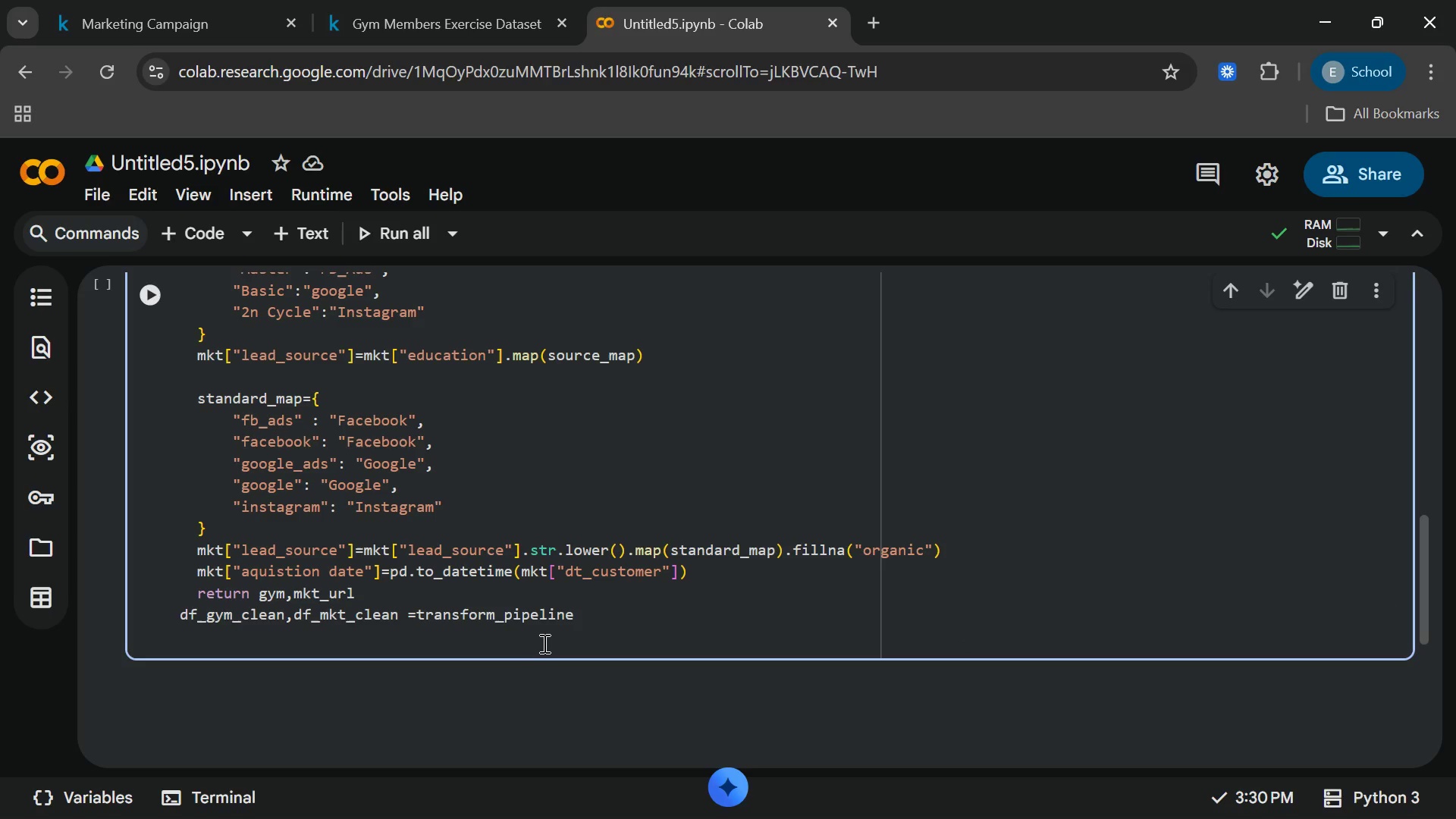 
type((df_)
 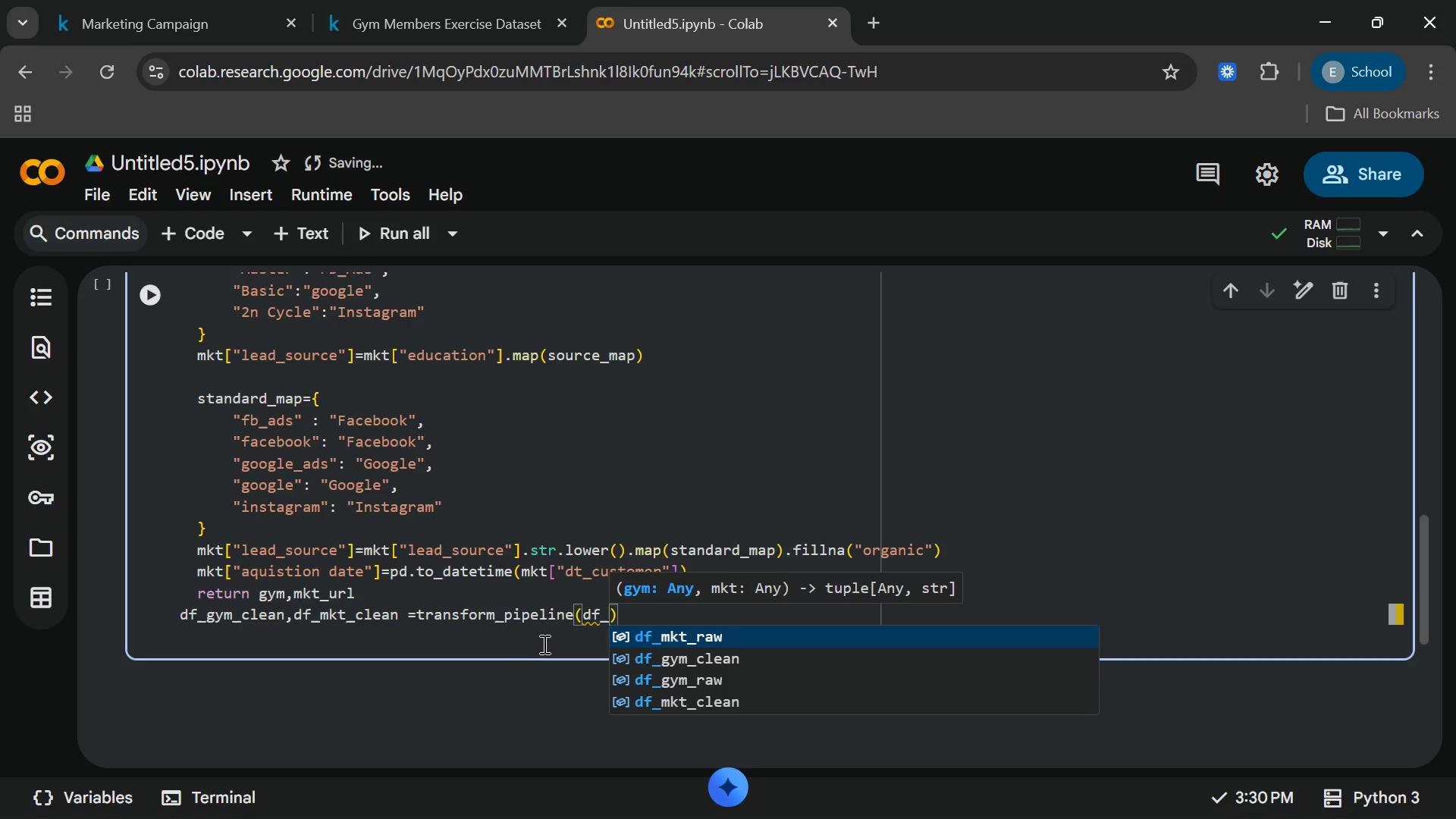 
wait(5.75)
 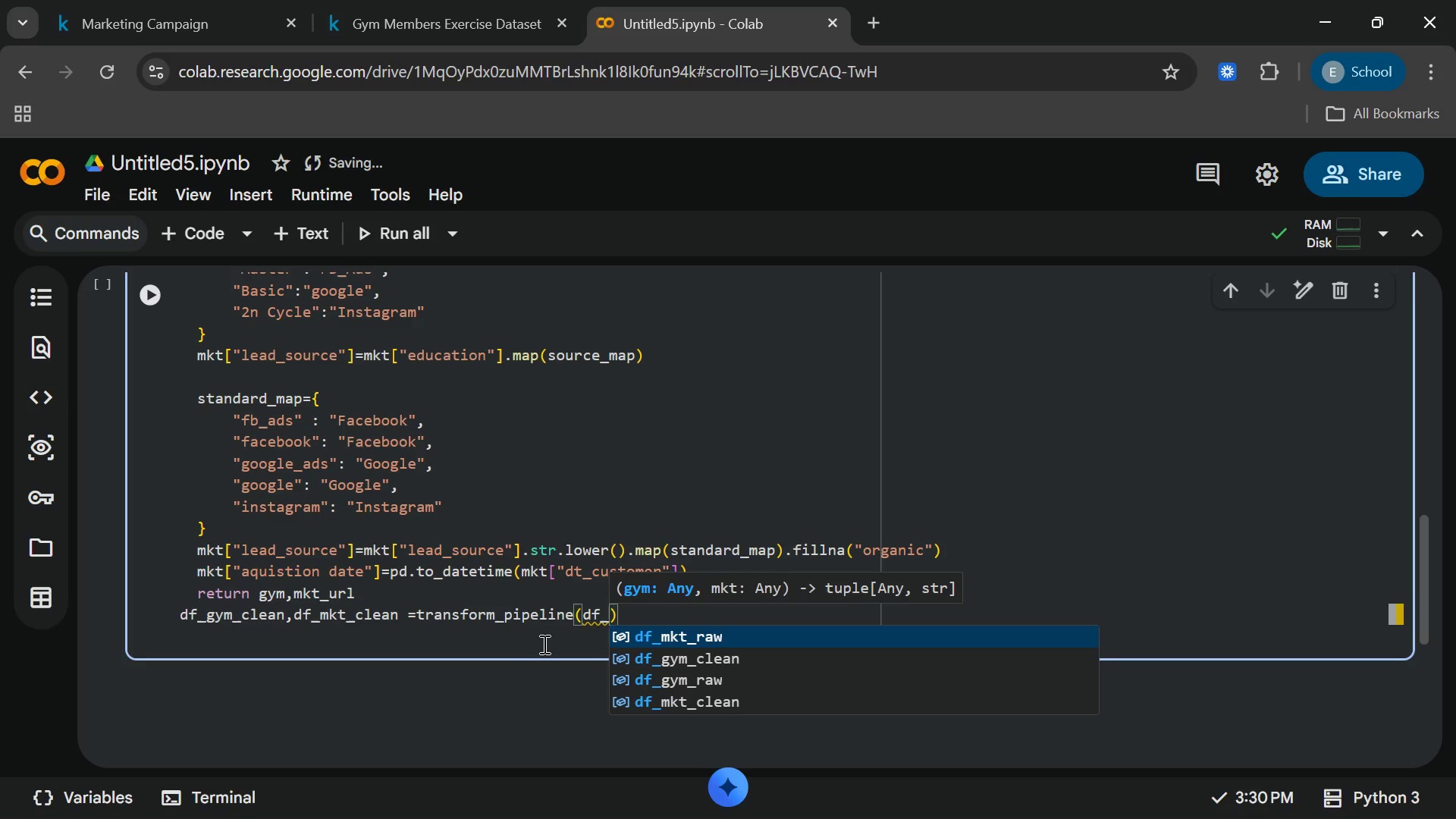 
left_click([699, 684])
 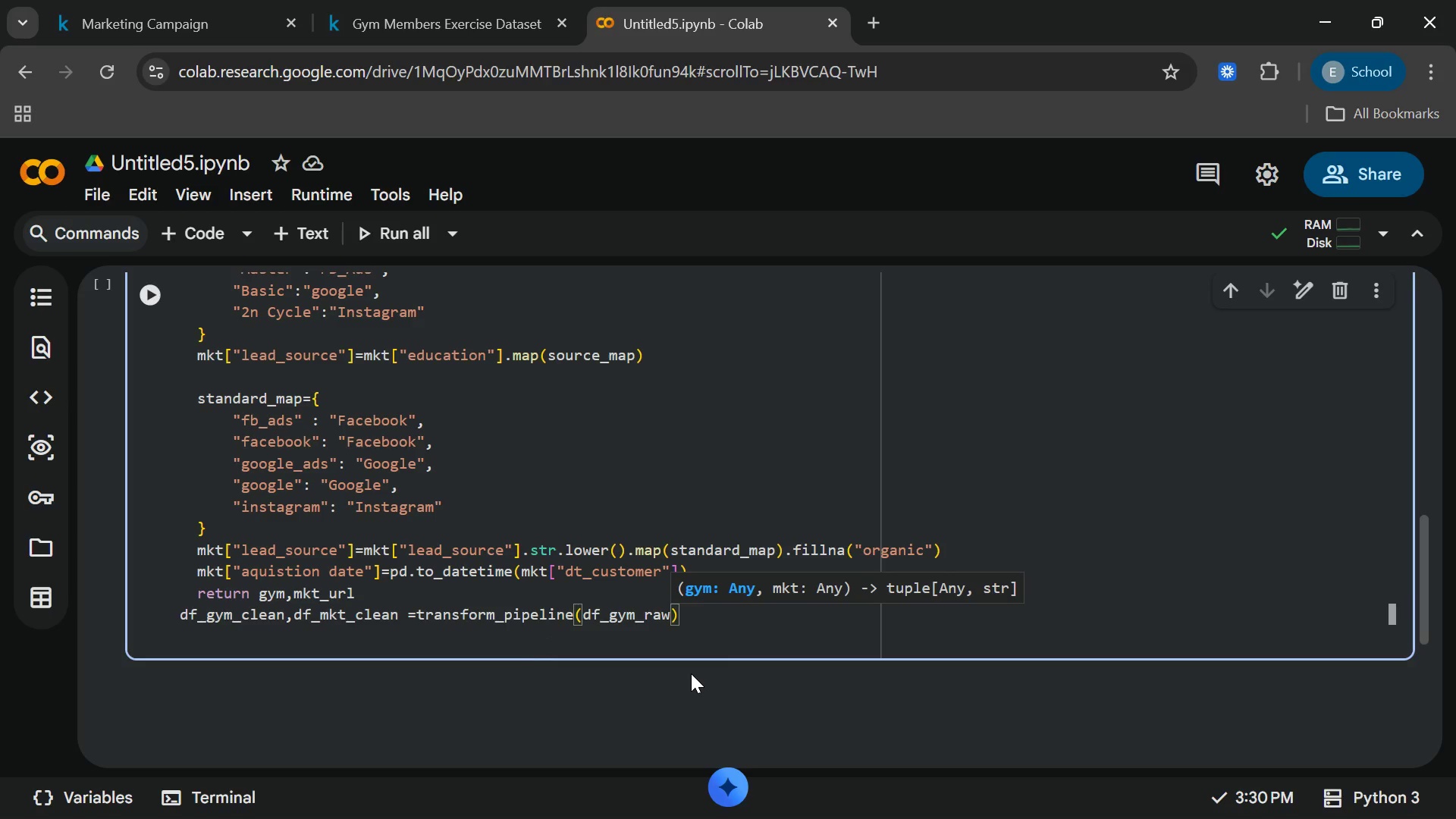 
type(,df_mkt)
 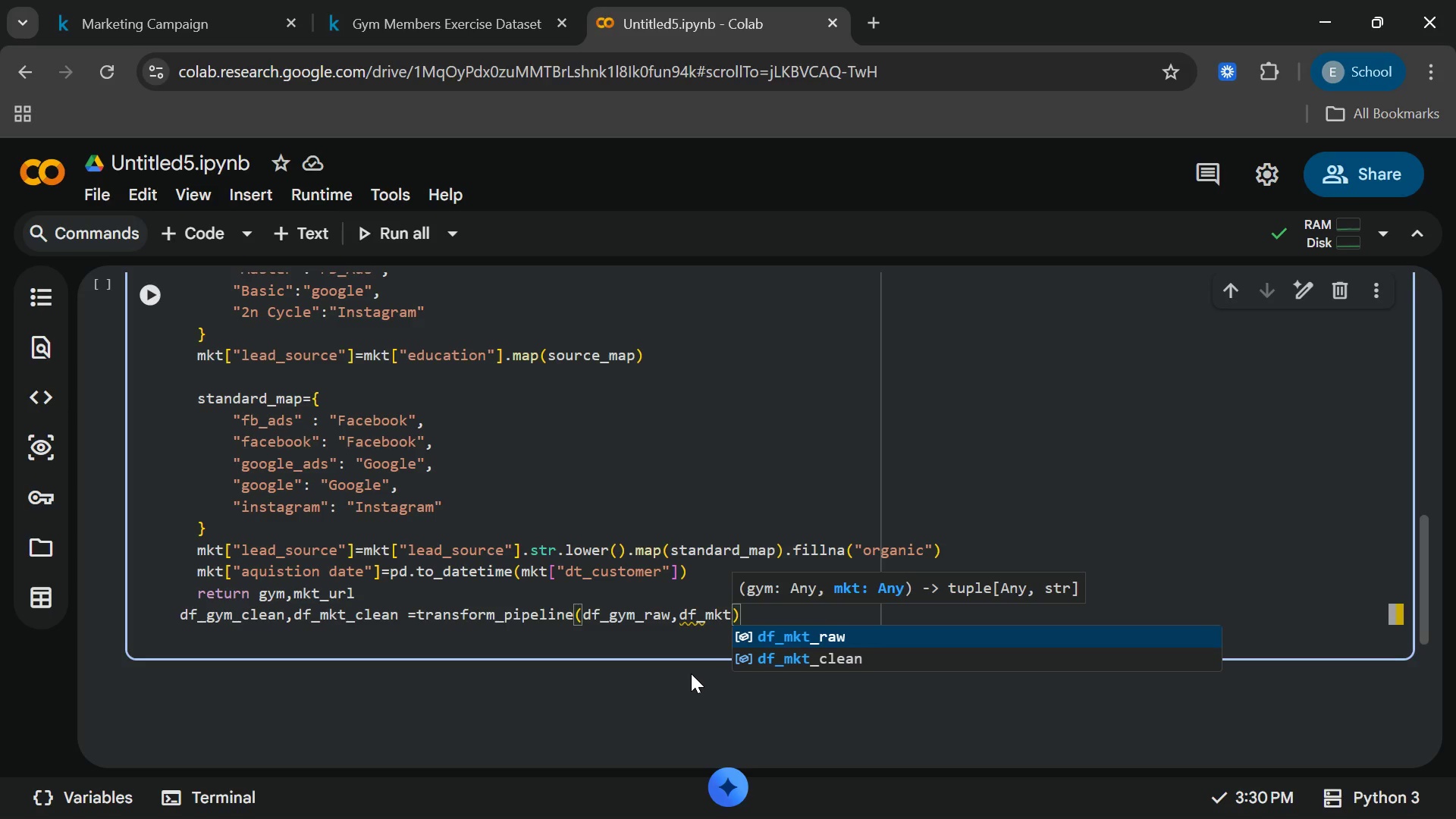 
left_click([799, 642])
 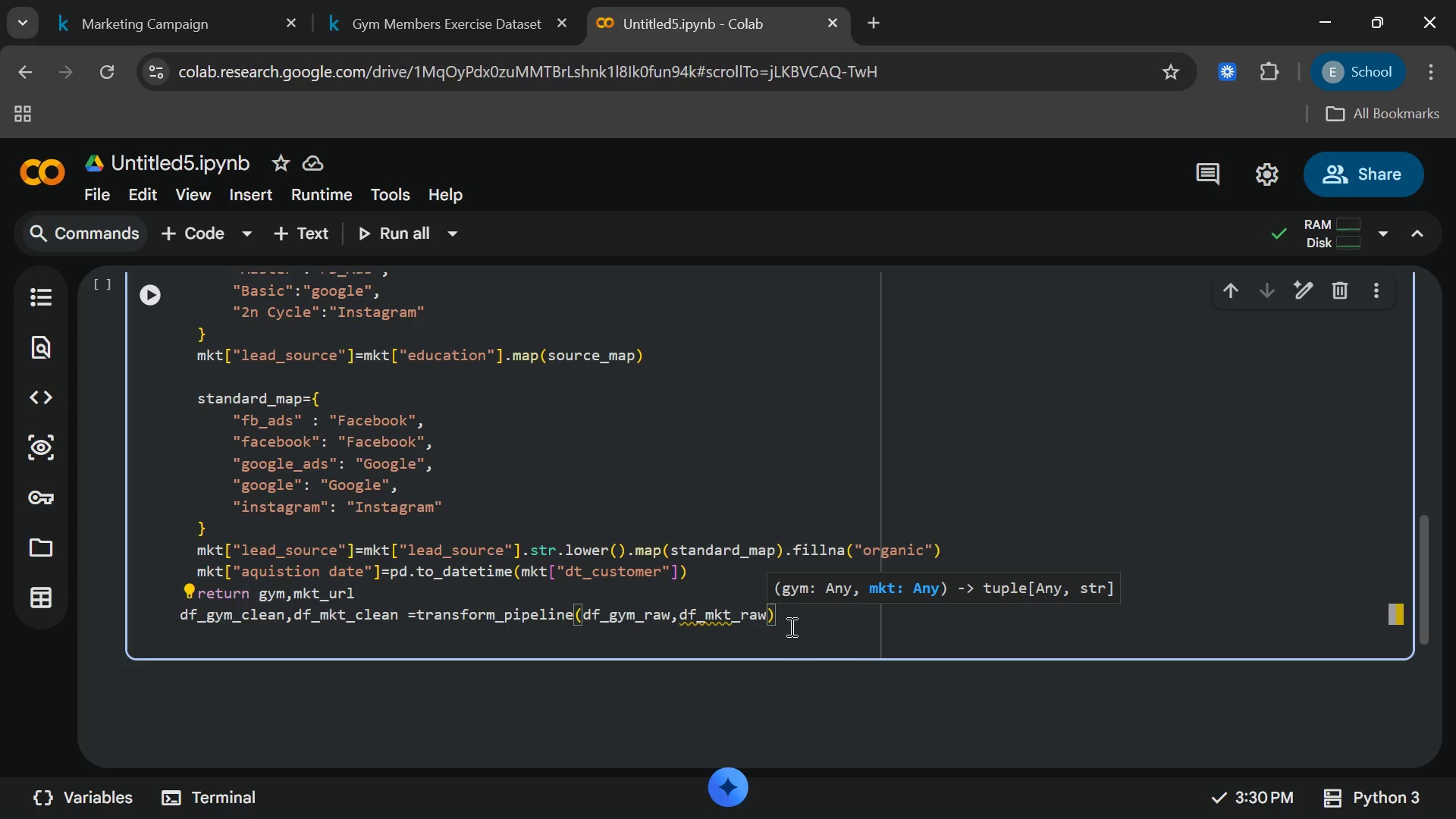 
left_click([789, 625])
 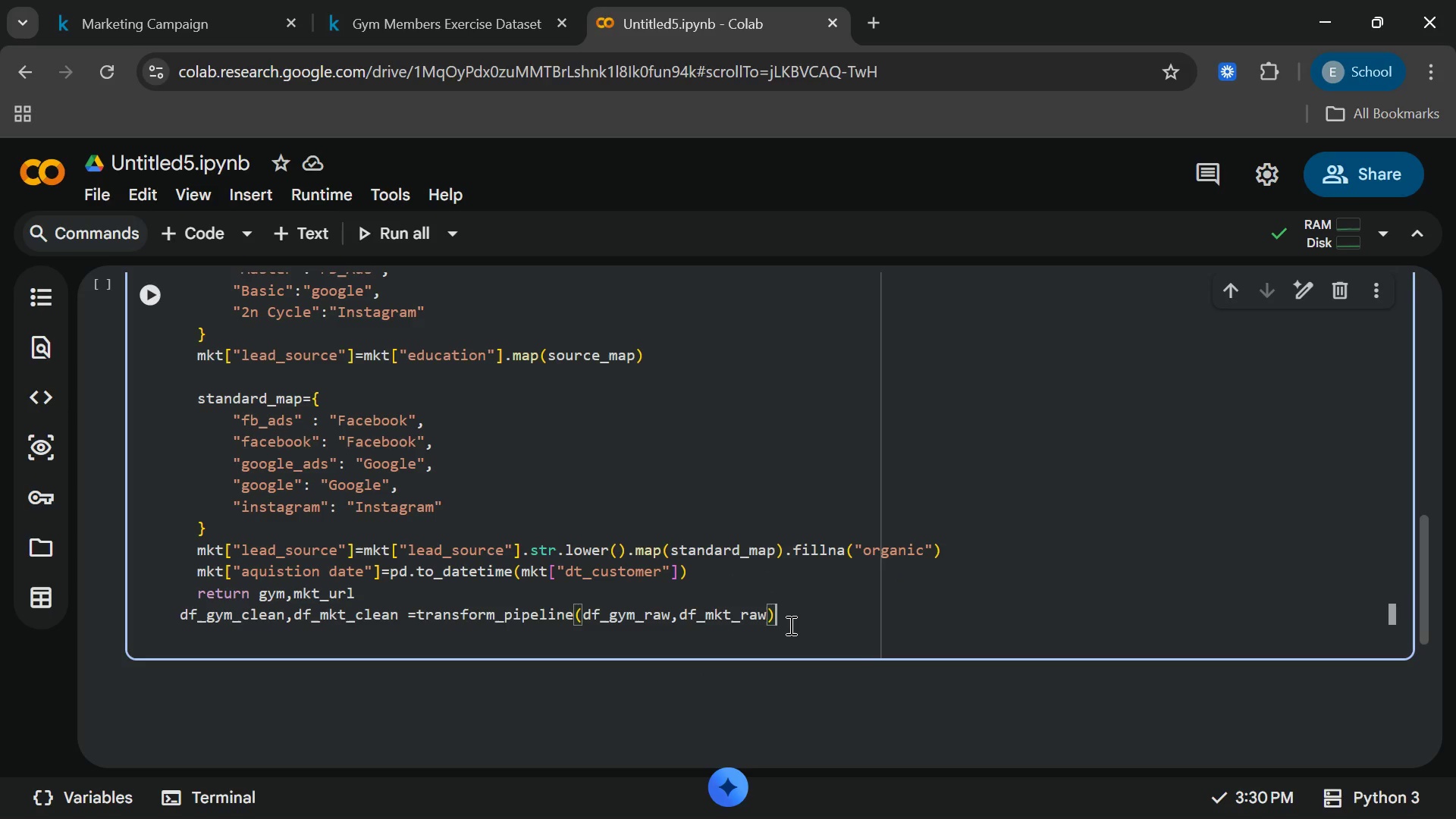 
key(Enter)
 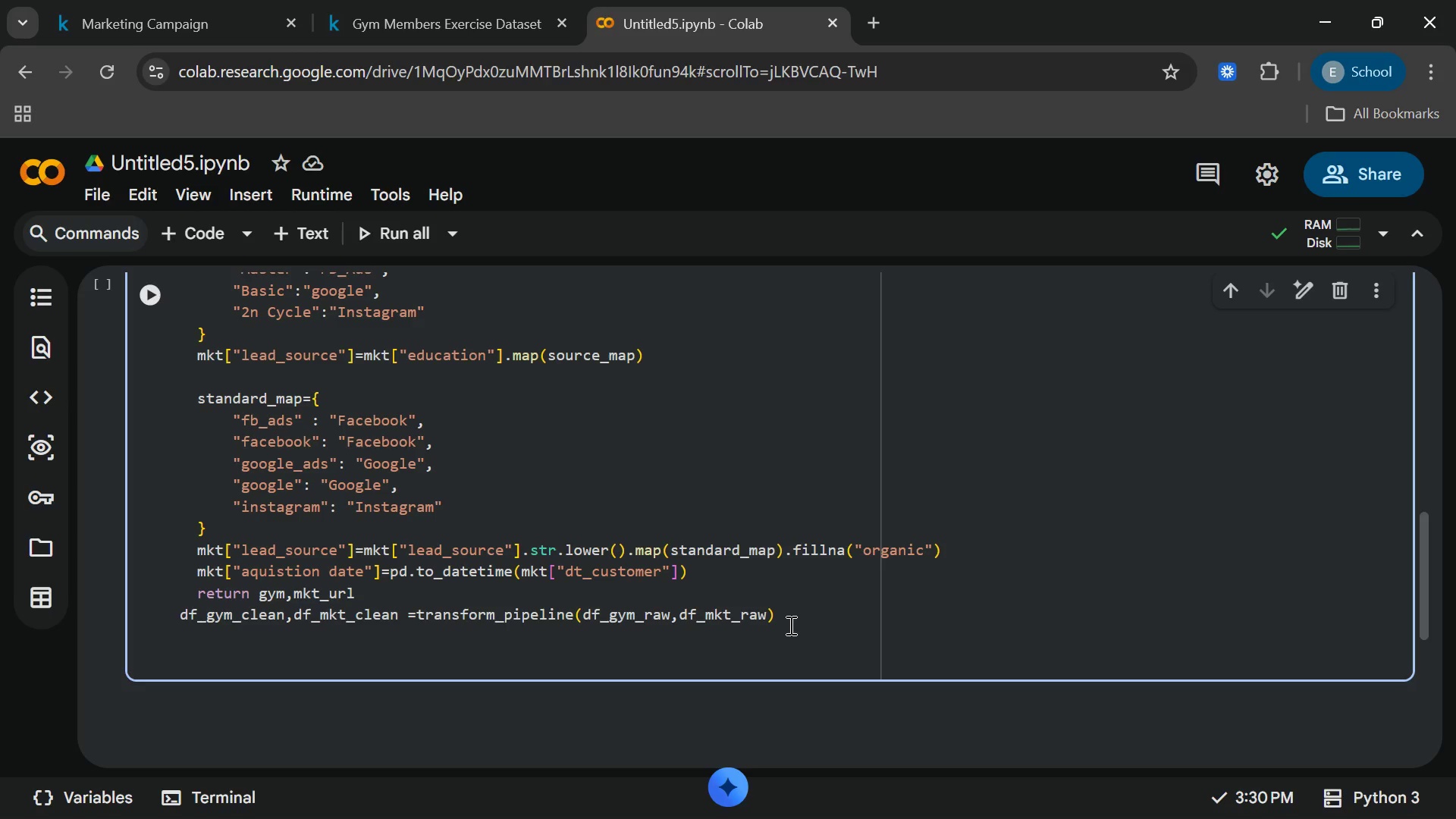 
type(print("TRANSFORMATion)
 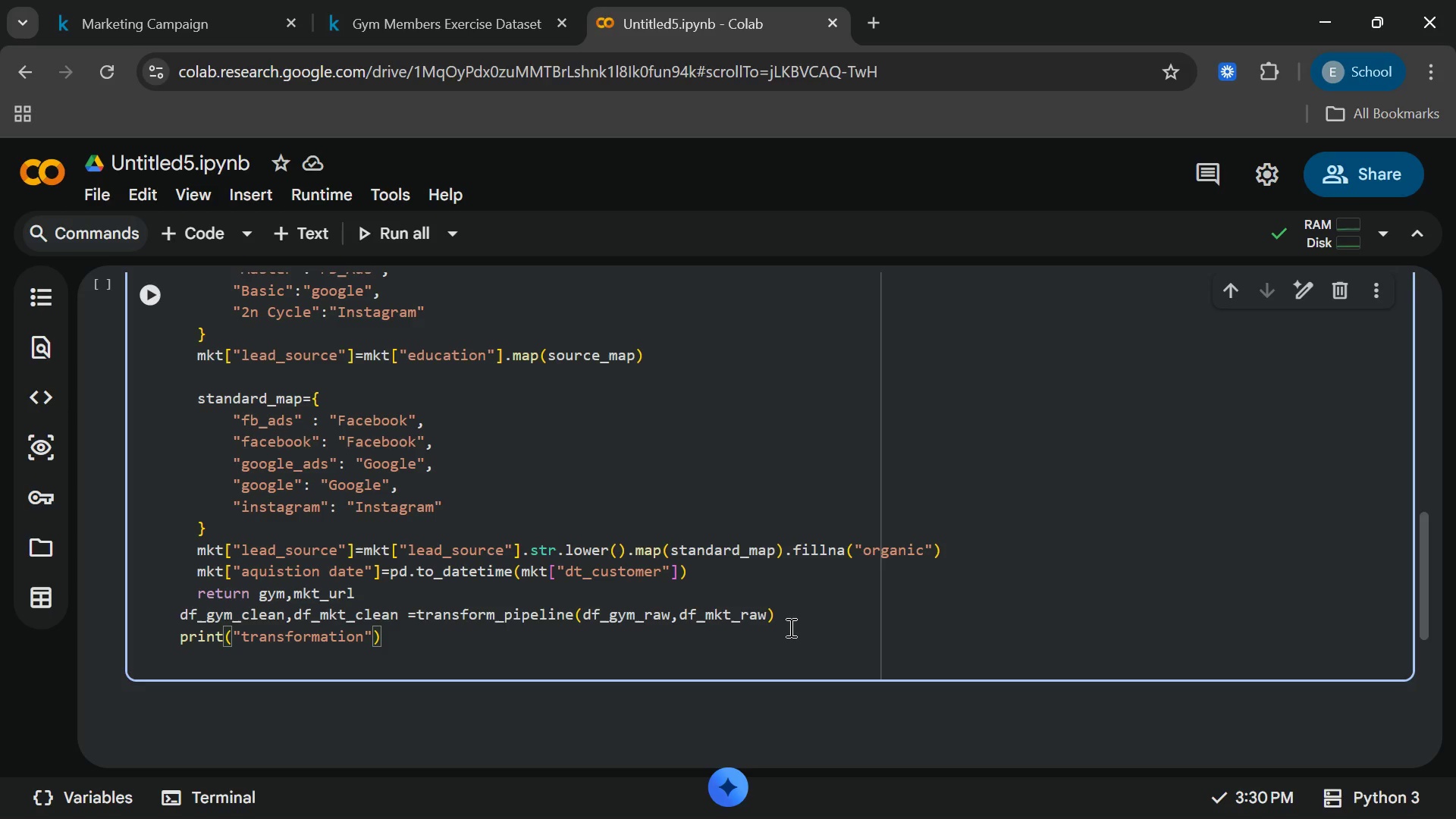 
left_click([246, 631])
 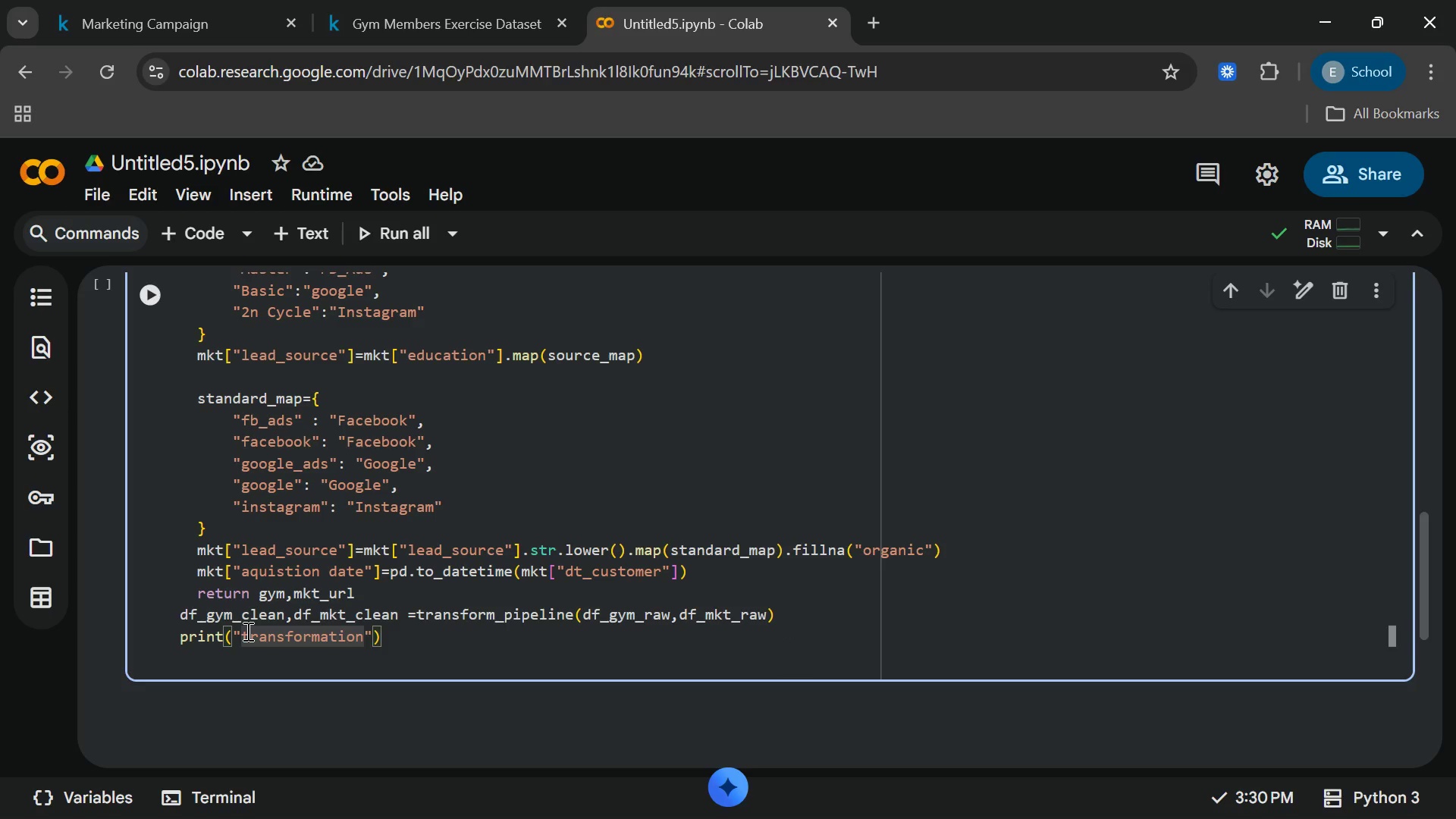 
key(Backspace)
 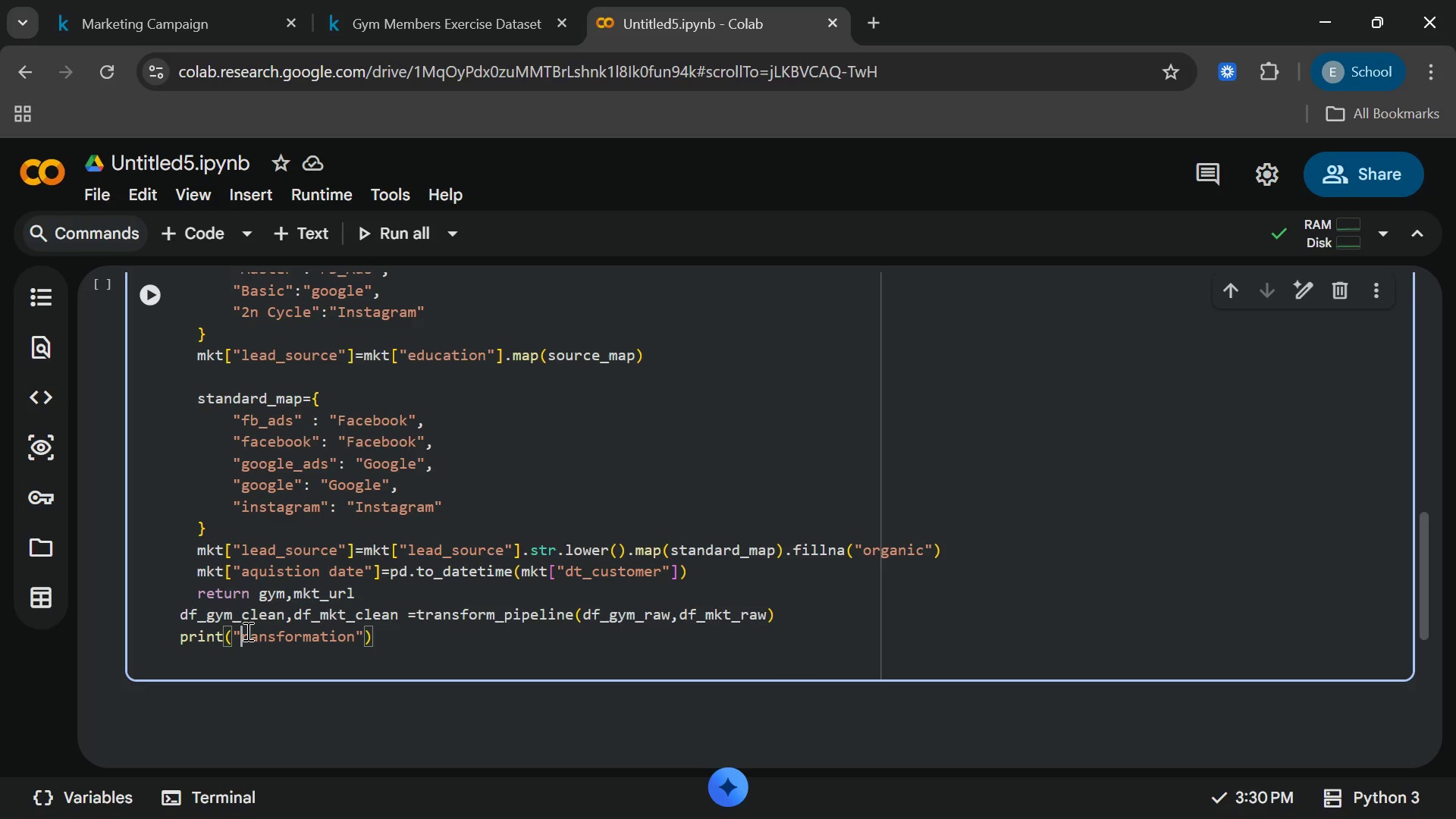 
key(Shift+ShiftLeft)
 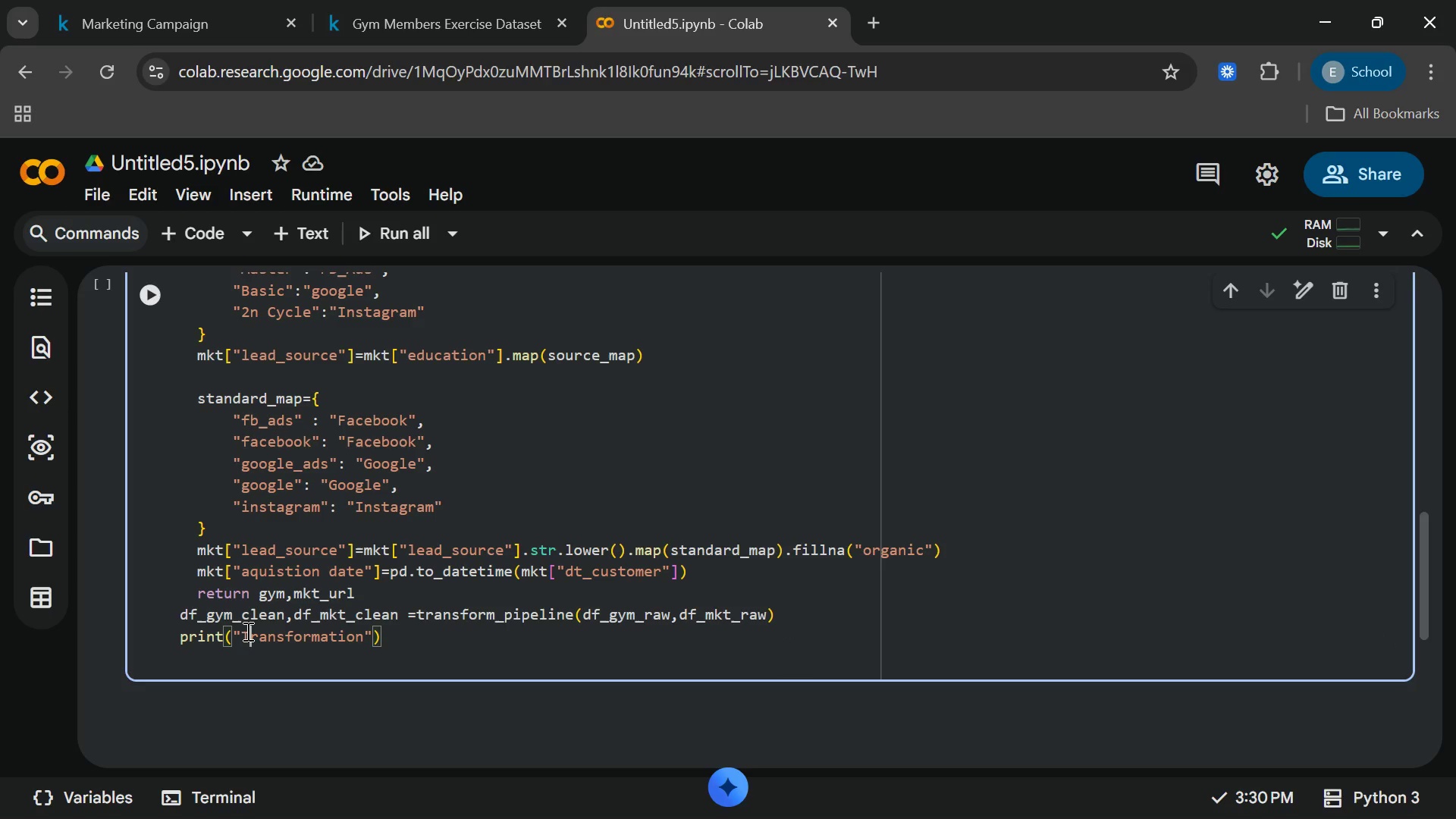 
key(Shift+T)
 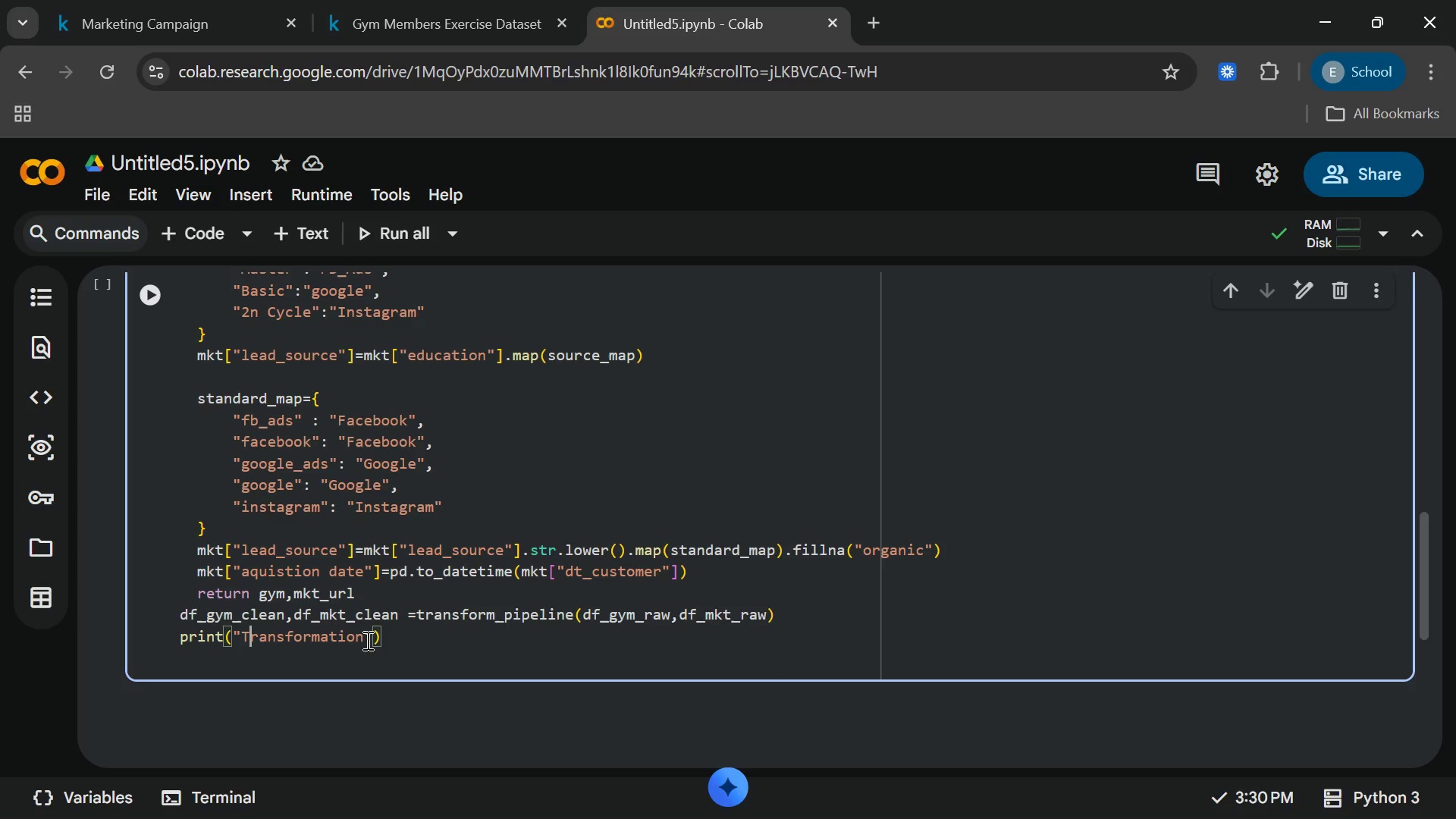 
left_click([367, 639])
 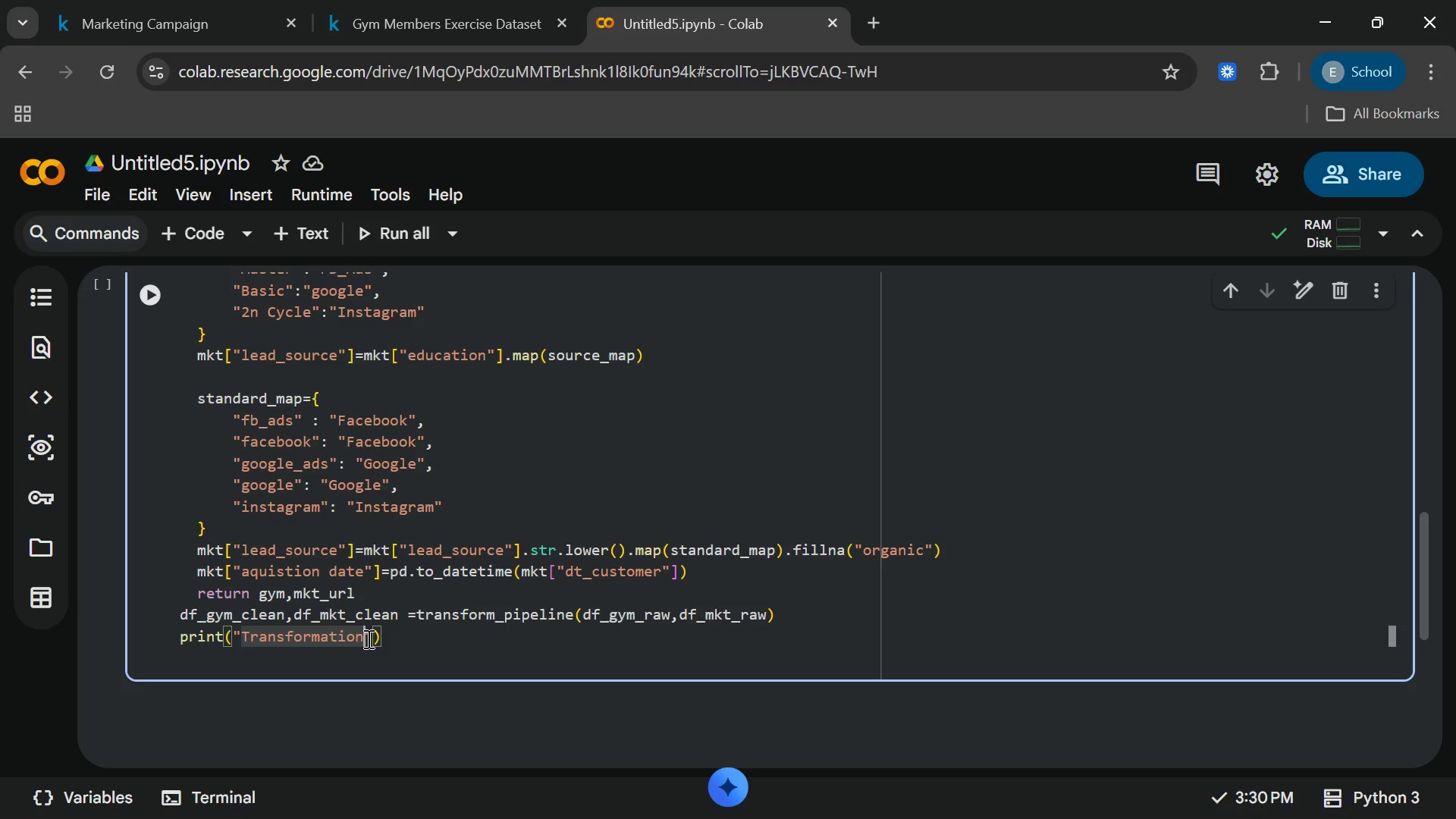 
type( Complete: inconsistent )
 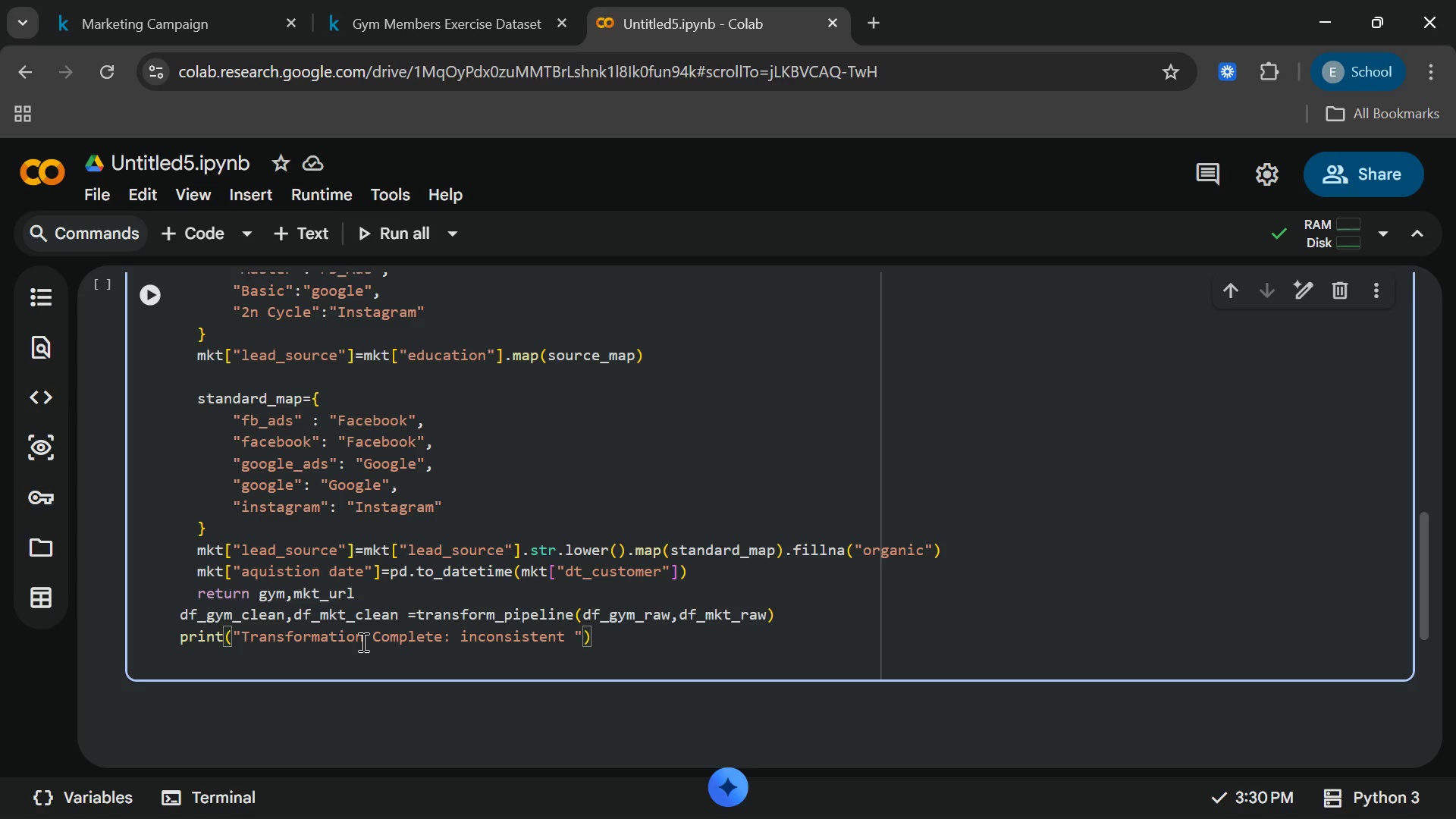 
type( )
key(Backspace)
type(naming resolves)
key(Backspace)
type(d)
 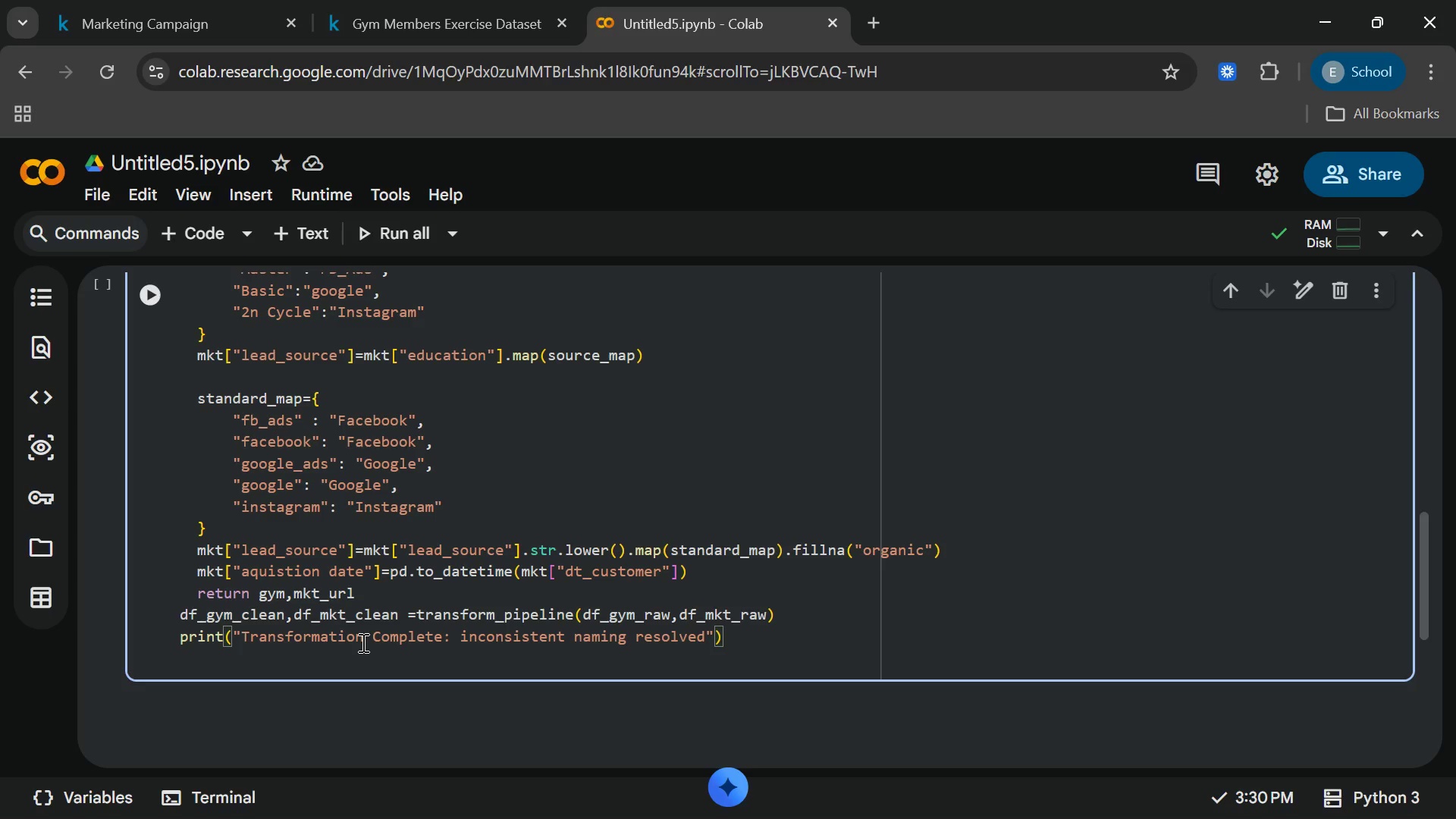 
type( and j)
key(Backspace)
type(keys standars)
key(Backspace)
type(d)
 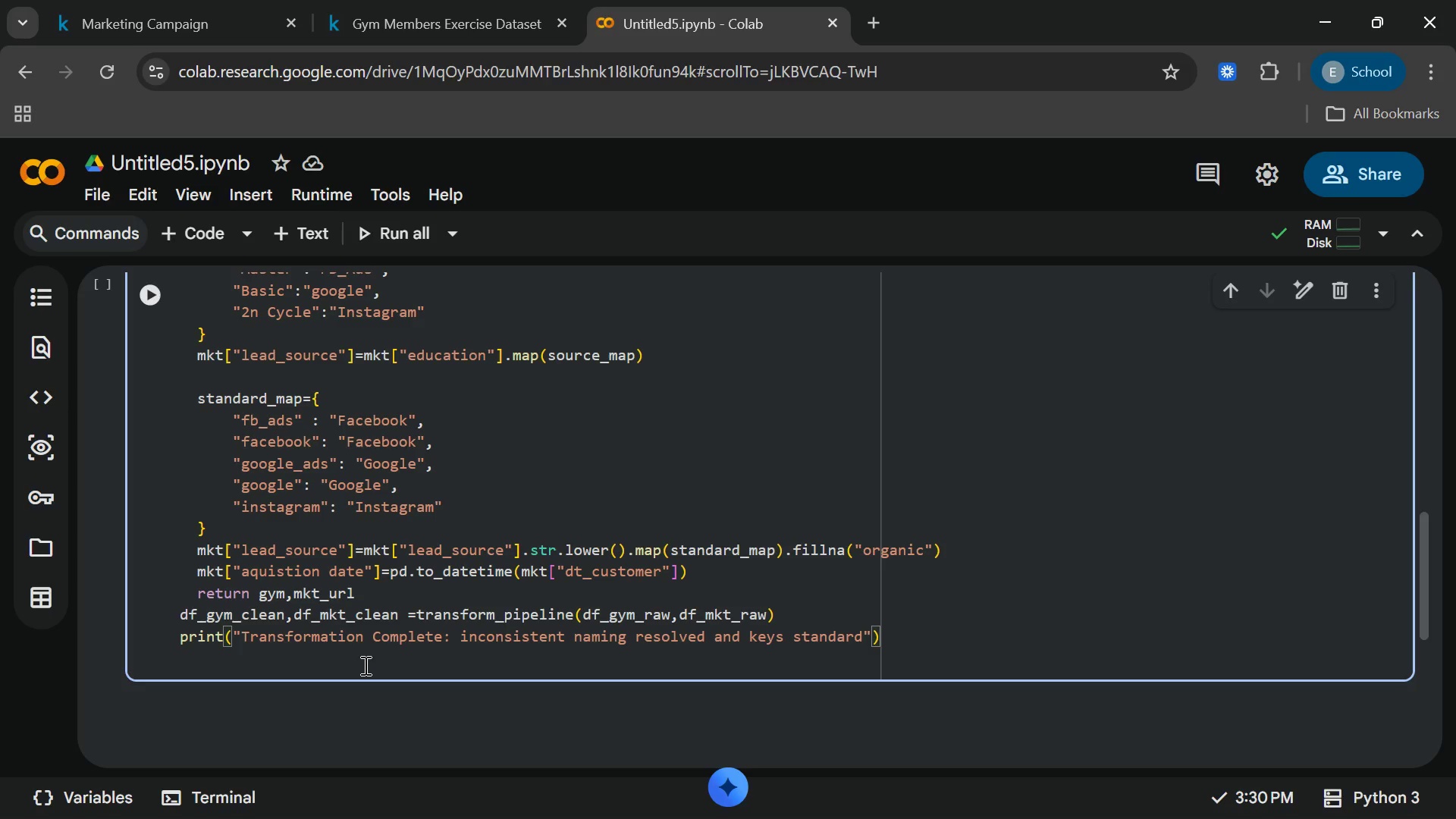 
type(ized)
 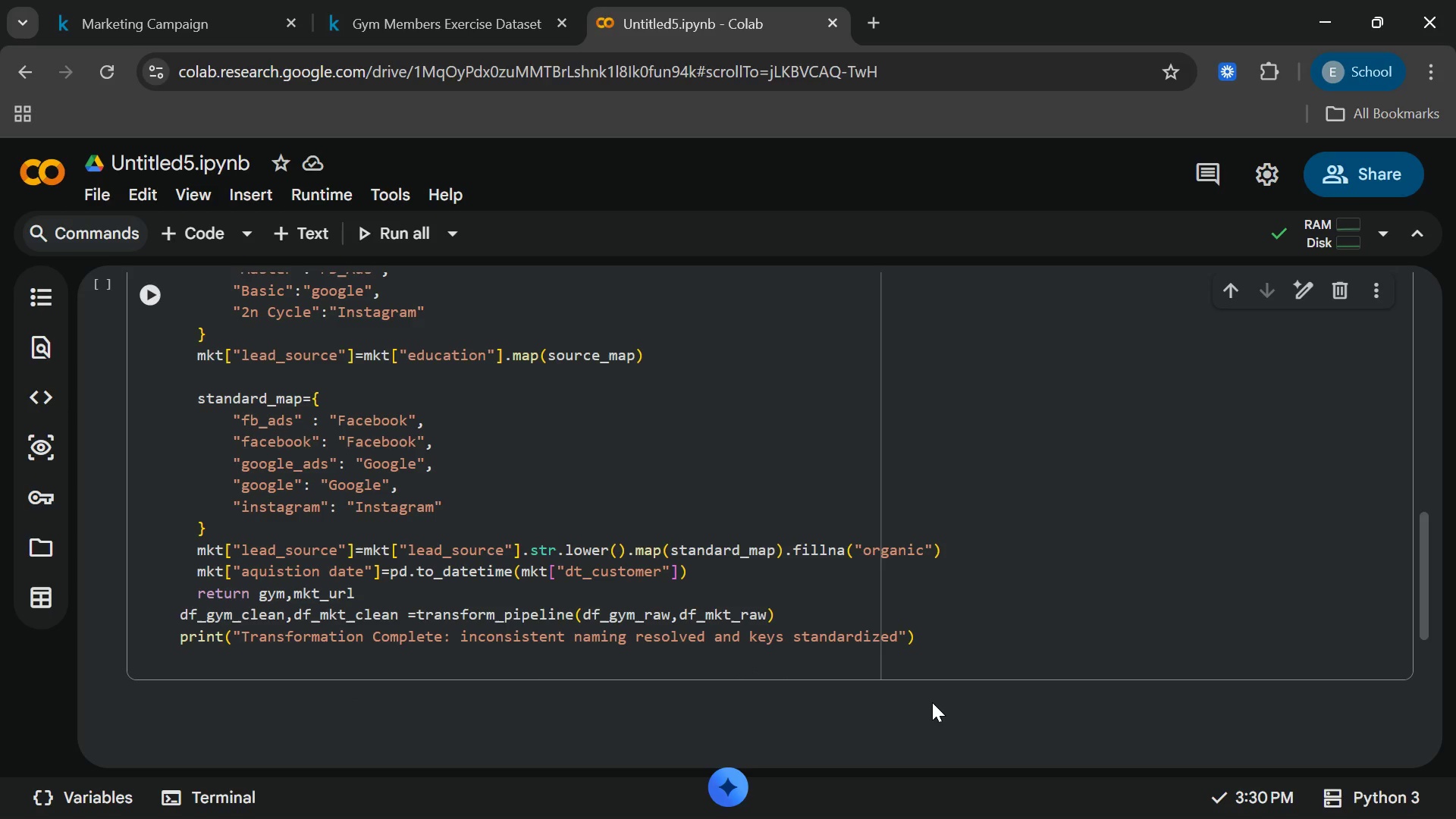 
left_click_drag(start_coordinate=[977, 592], to_coordinate=[975, 605])
 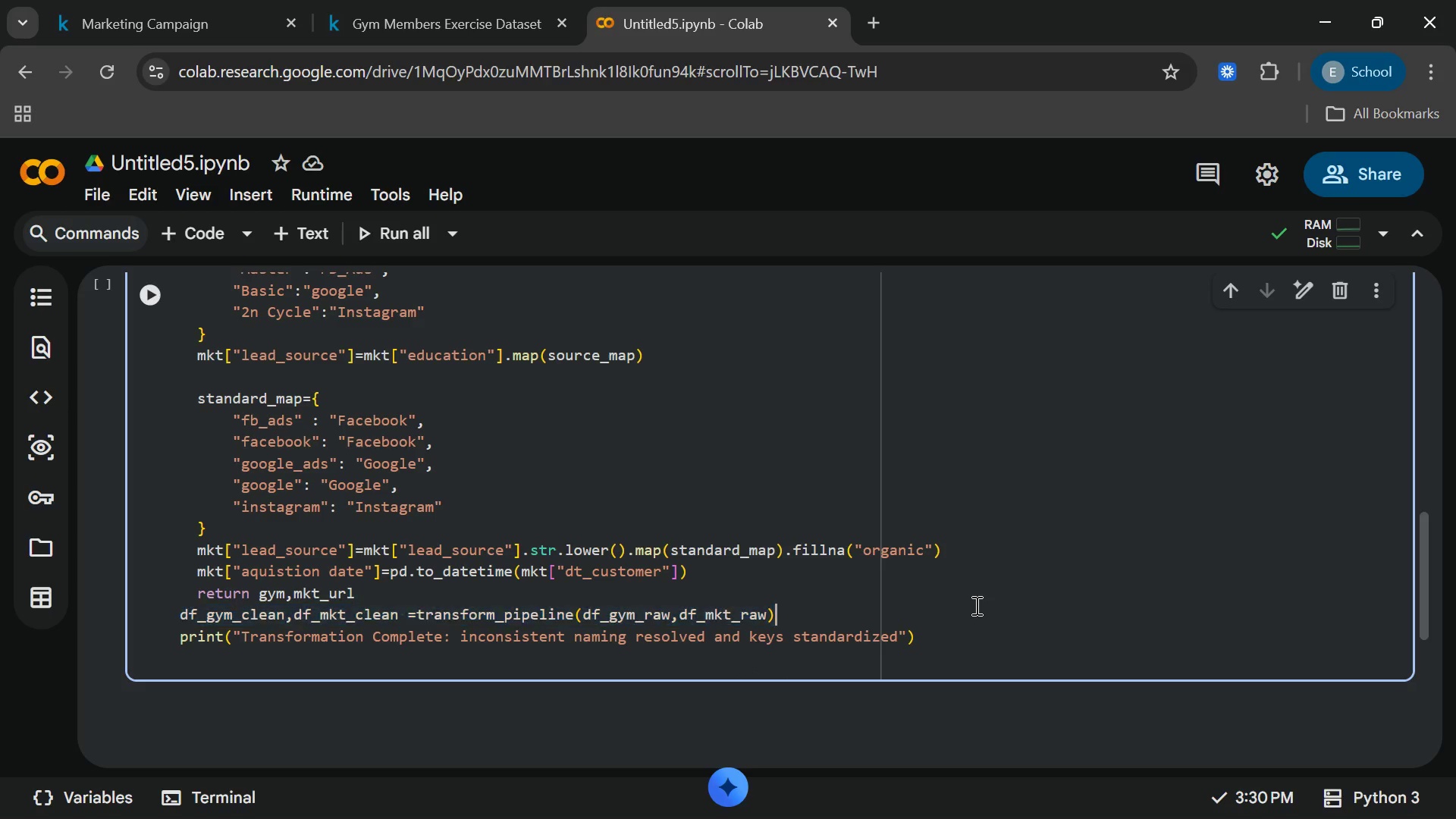 
left_click([975, 605])
 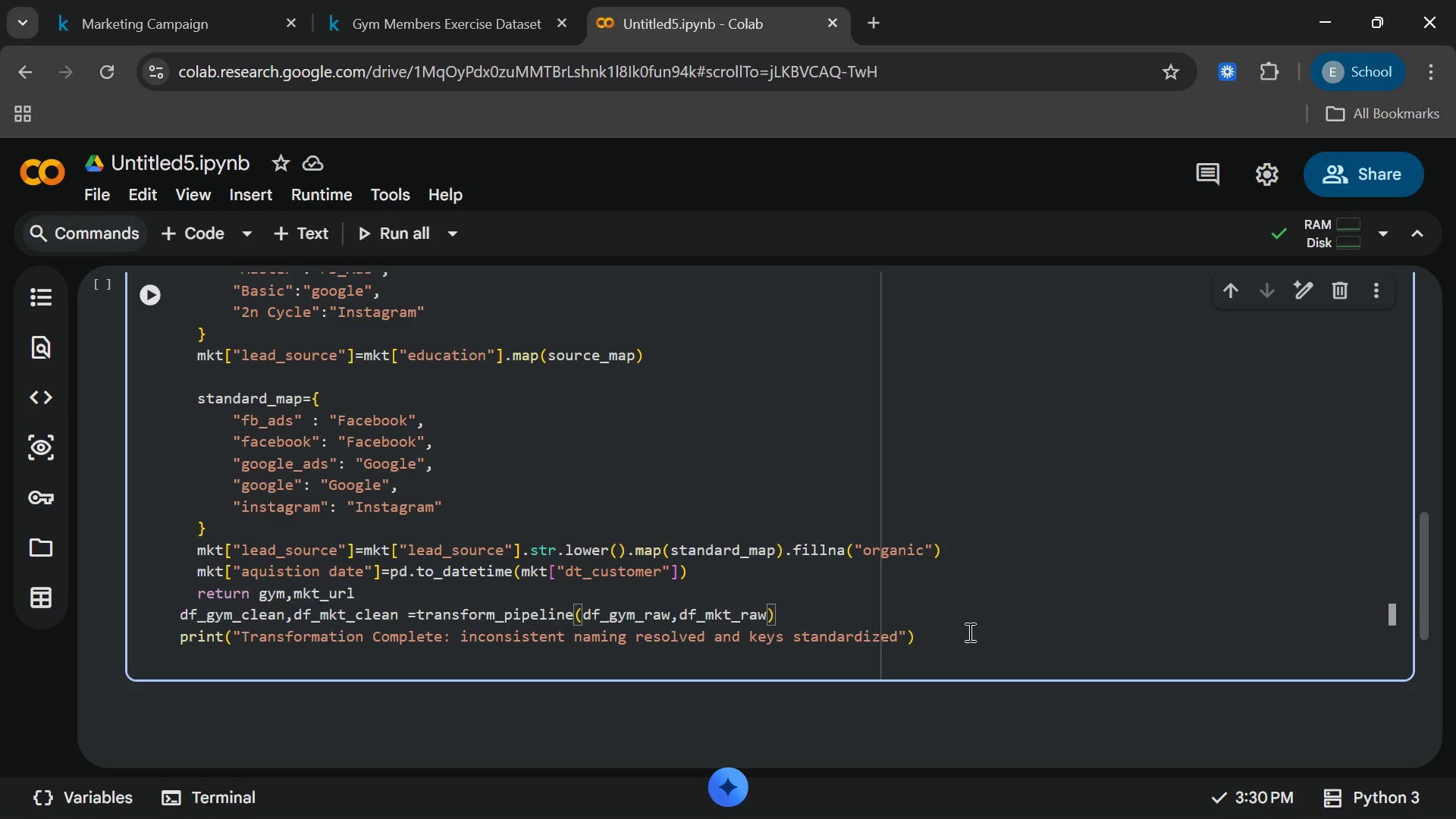 
left_click([968, 632])
 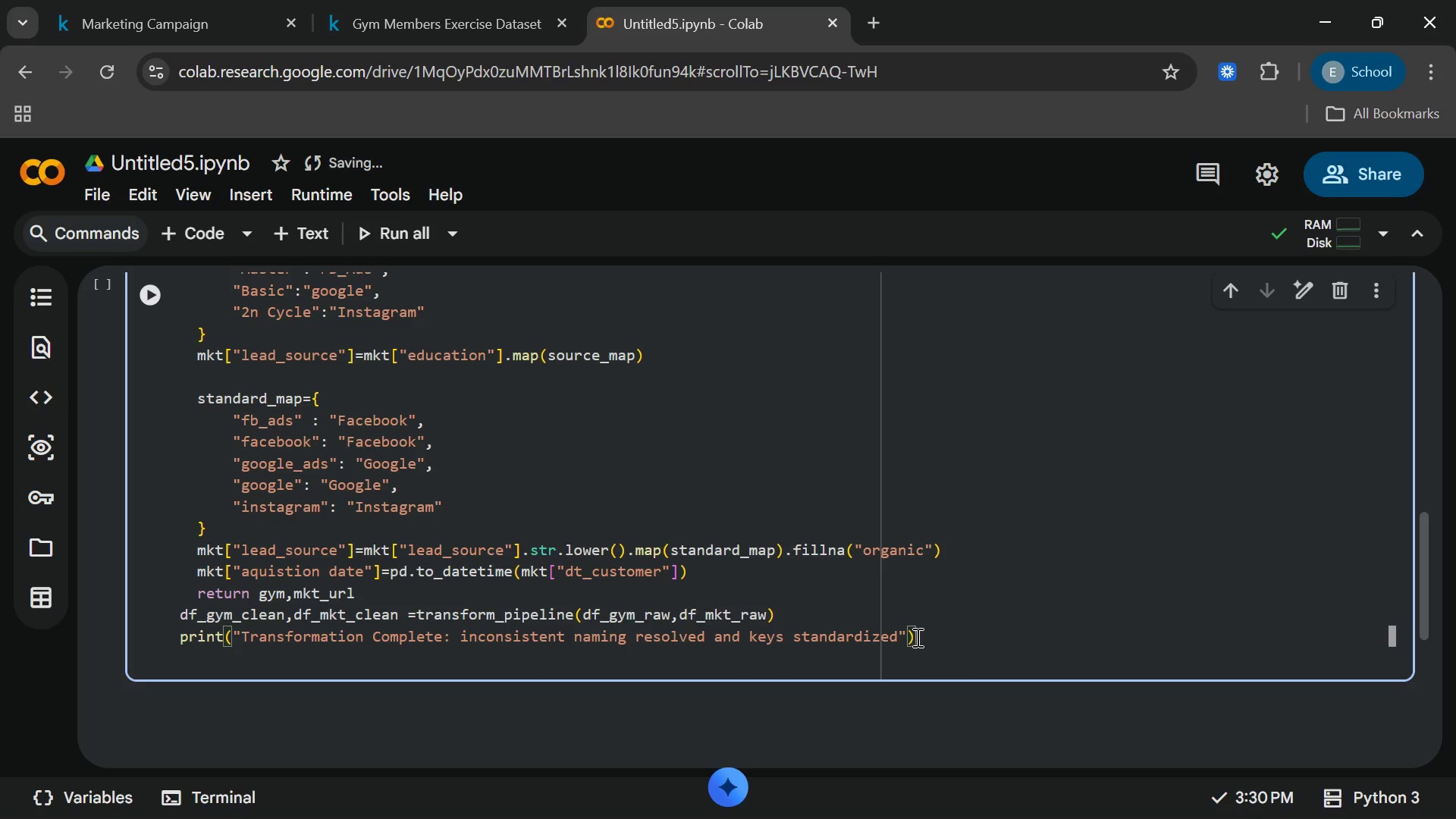 
left_click([898, 635])
 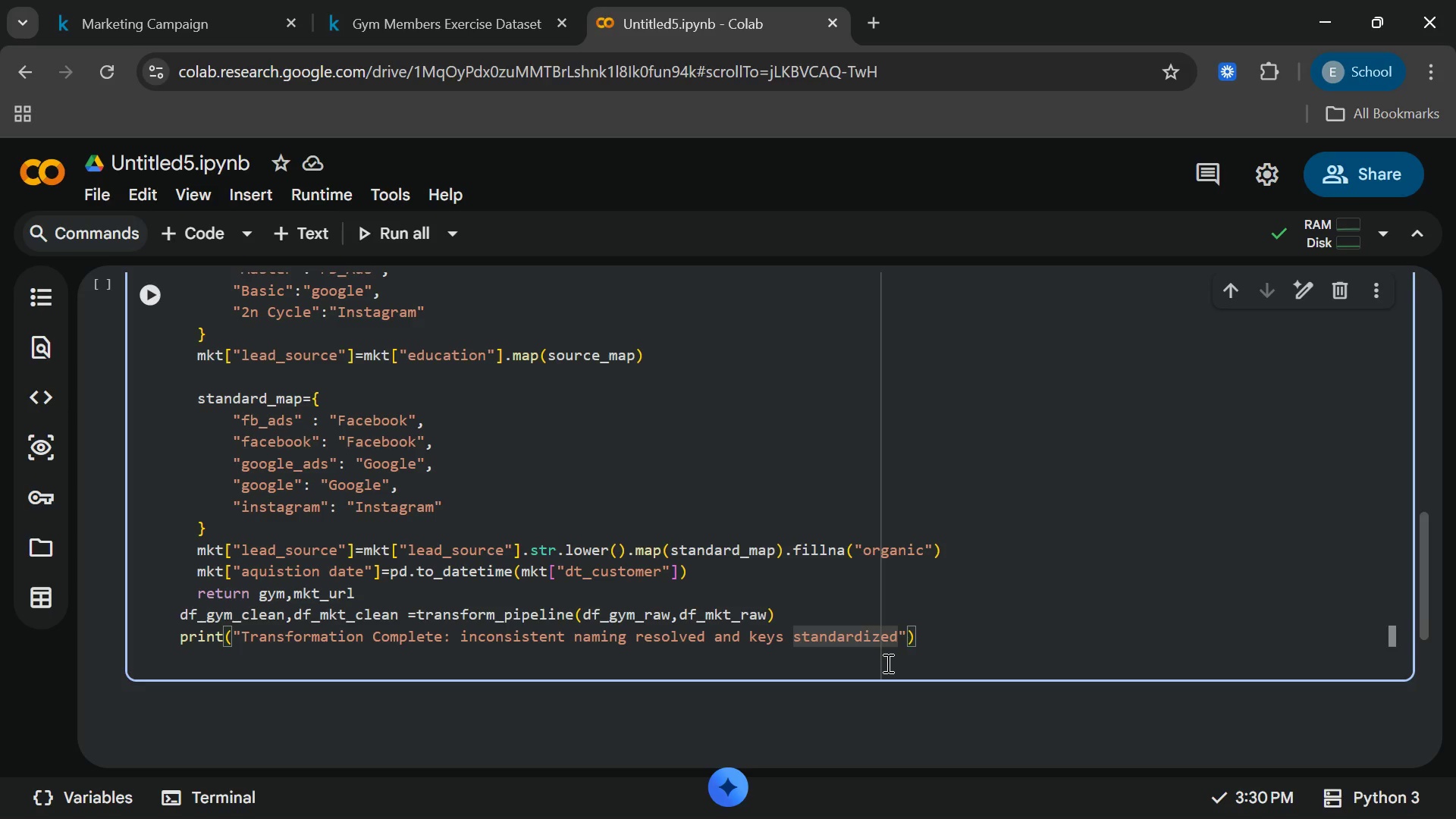 
key(Period)
 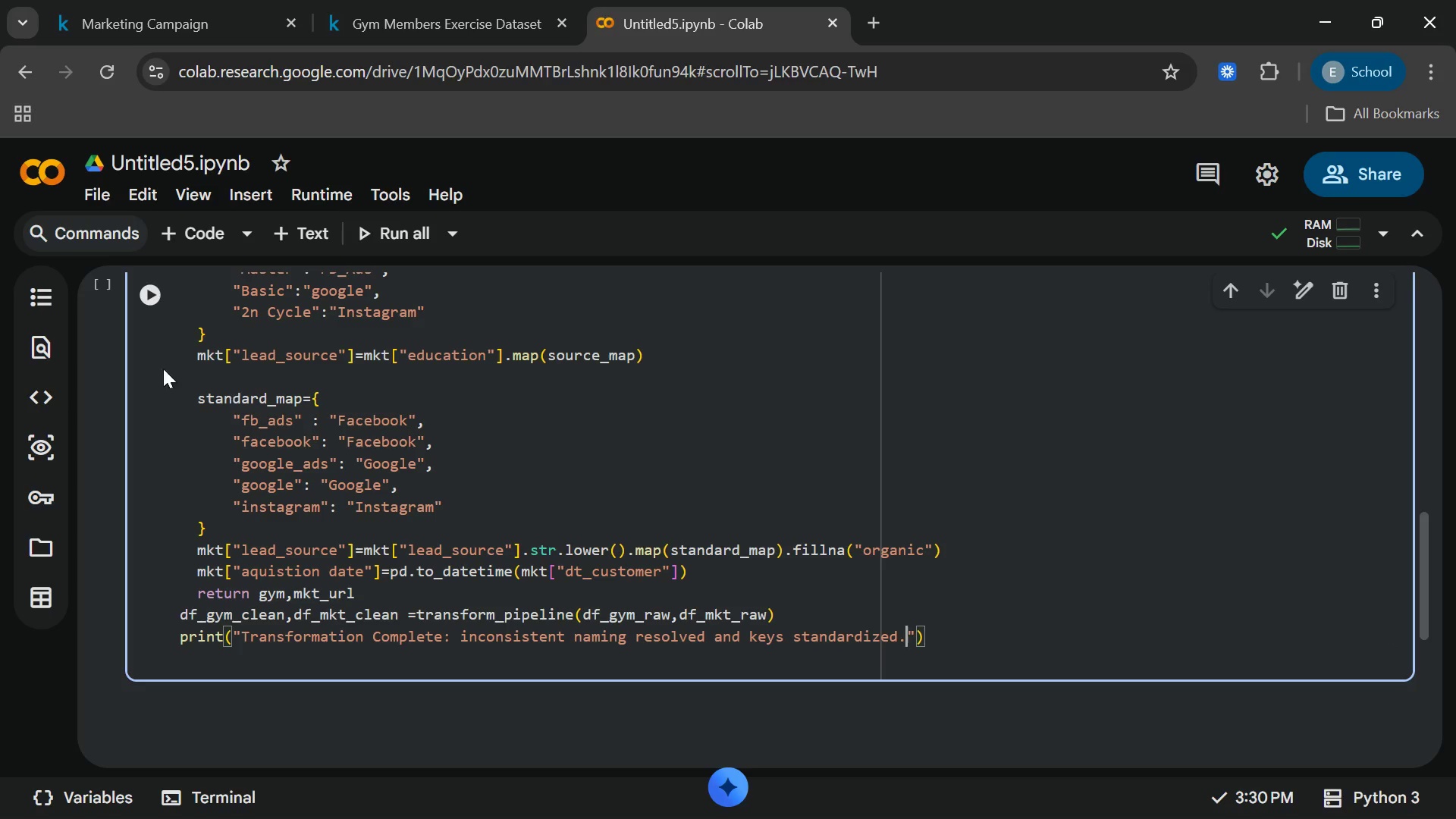 
left_click([153, 299])
 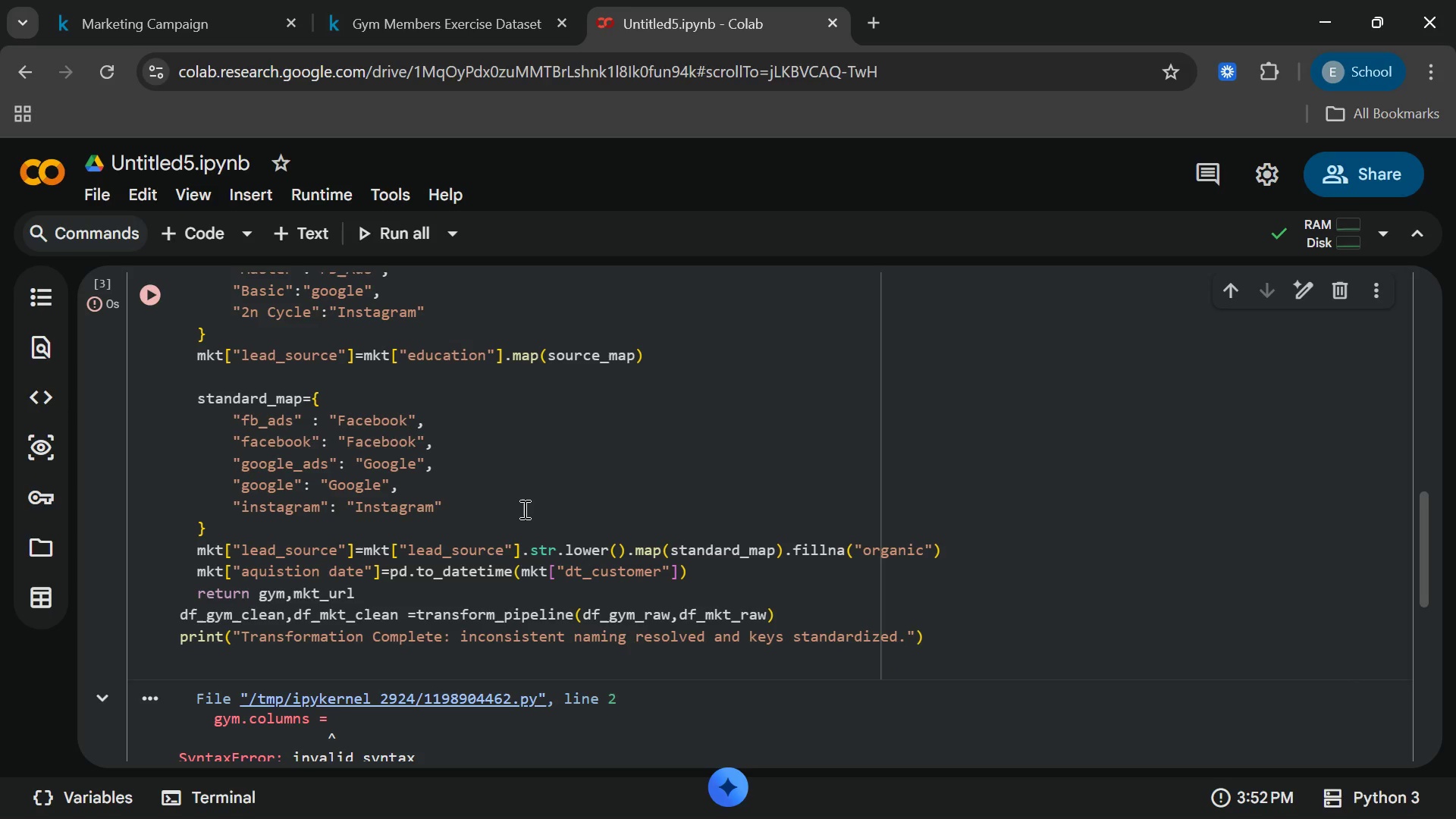 
scroll: coordinate [524, 510], scroll_direction: up, amount: 2.0
 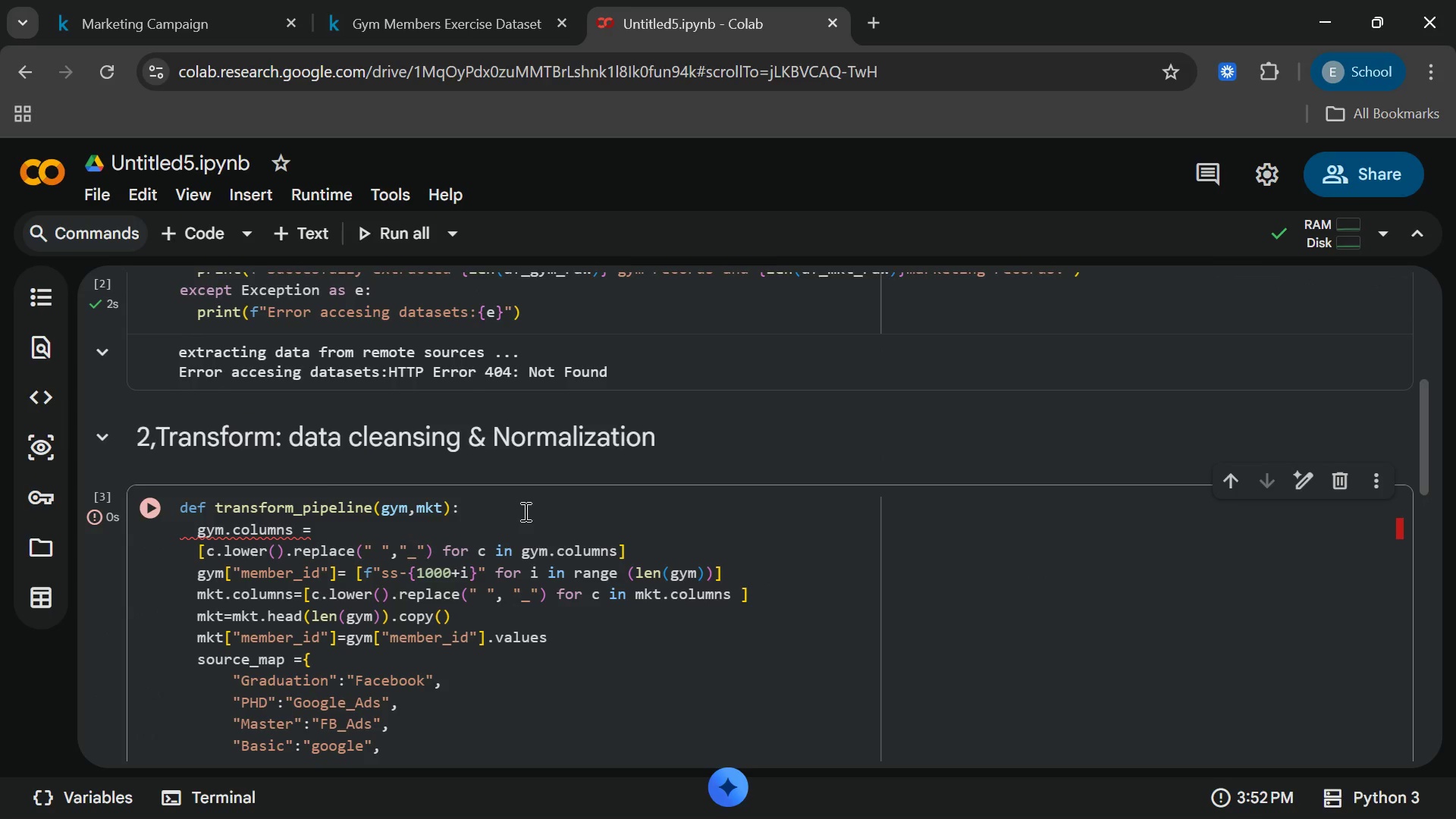 
wait(8.09)
 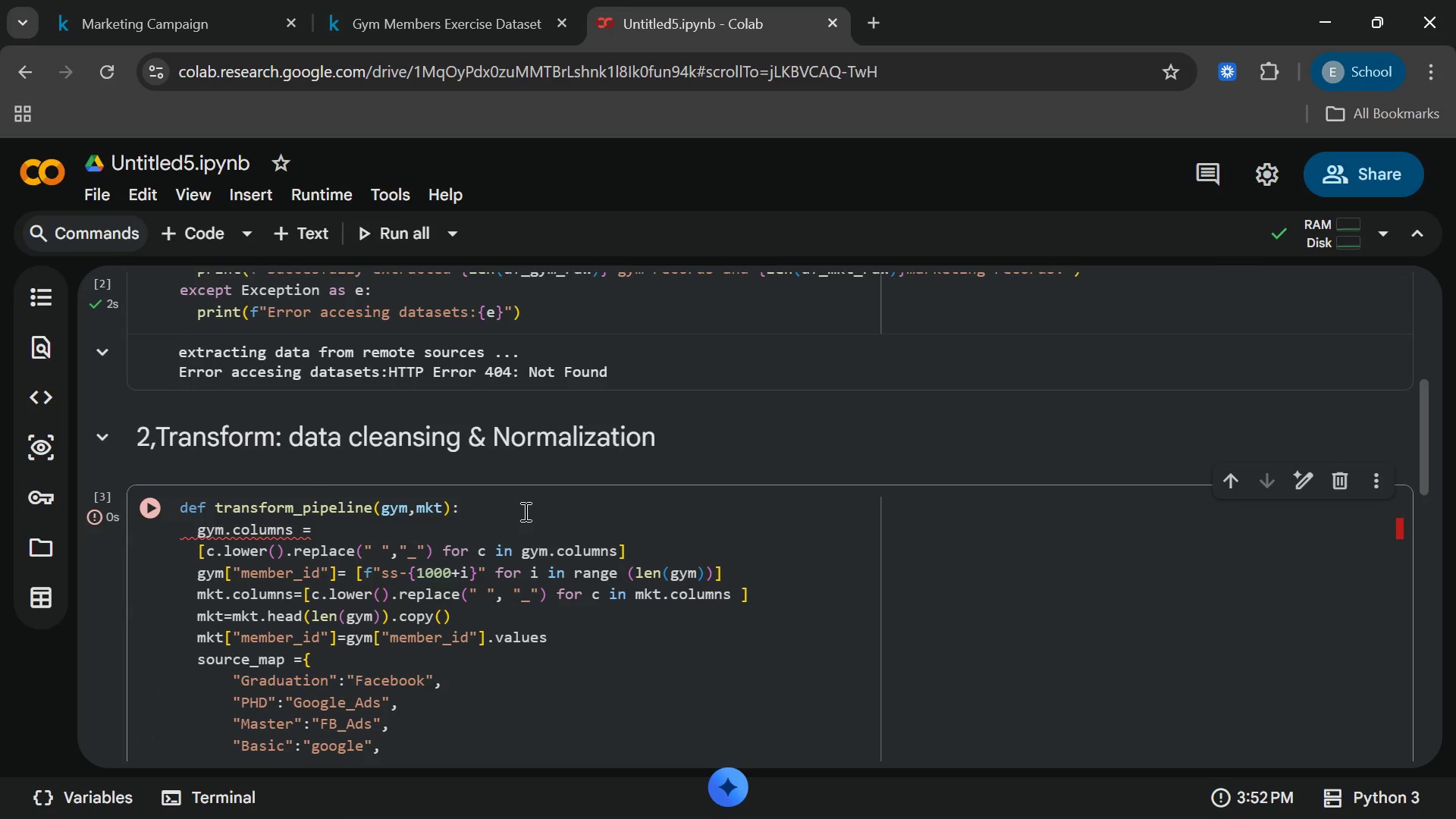 
left_click([200, 548])
 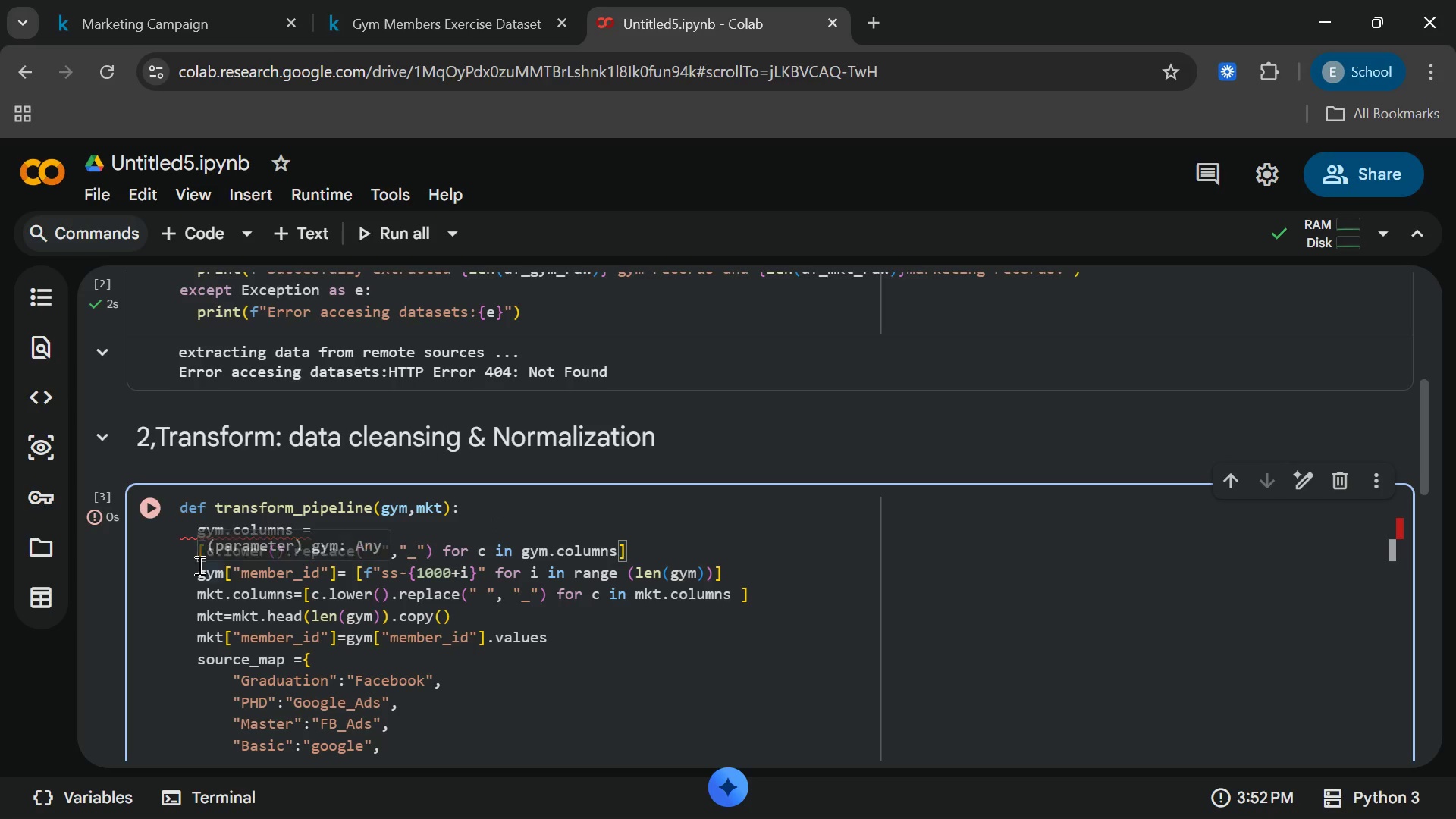 
key(Backspace)
 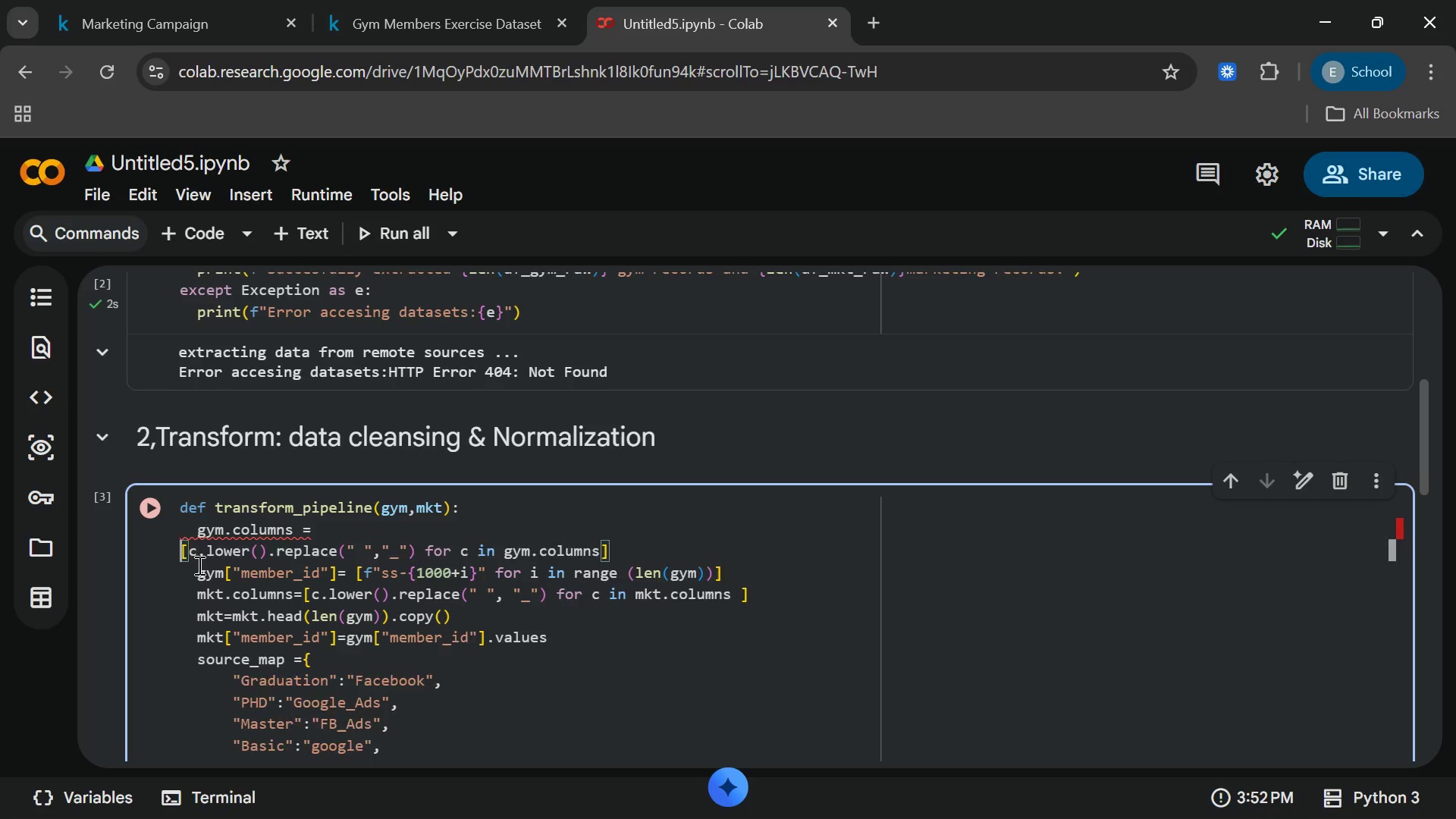 
key(Backspace)
 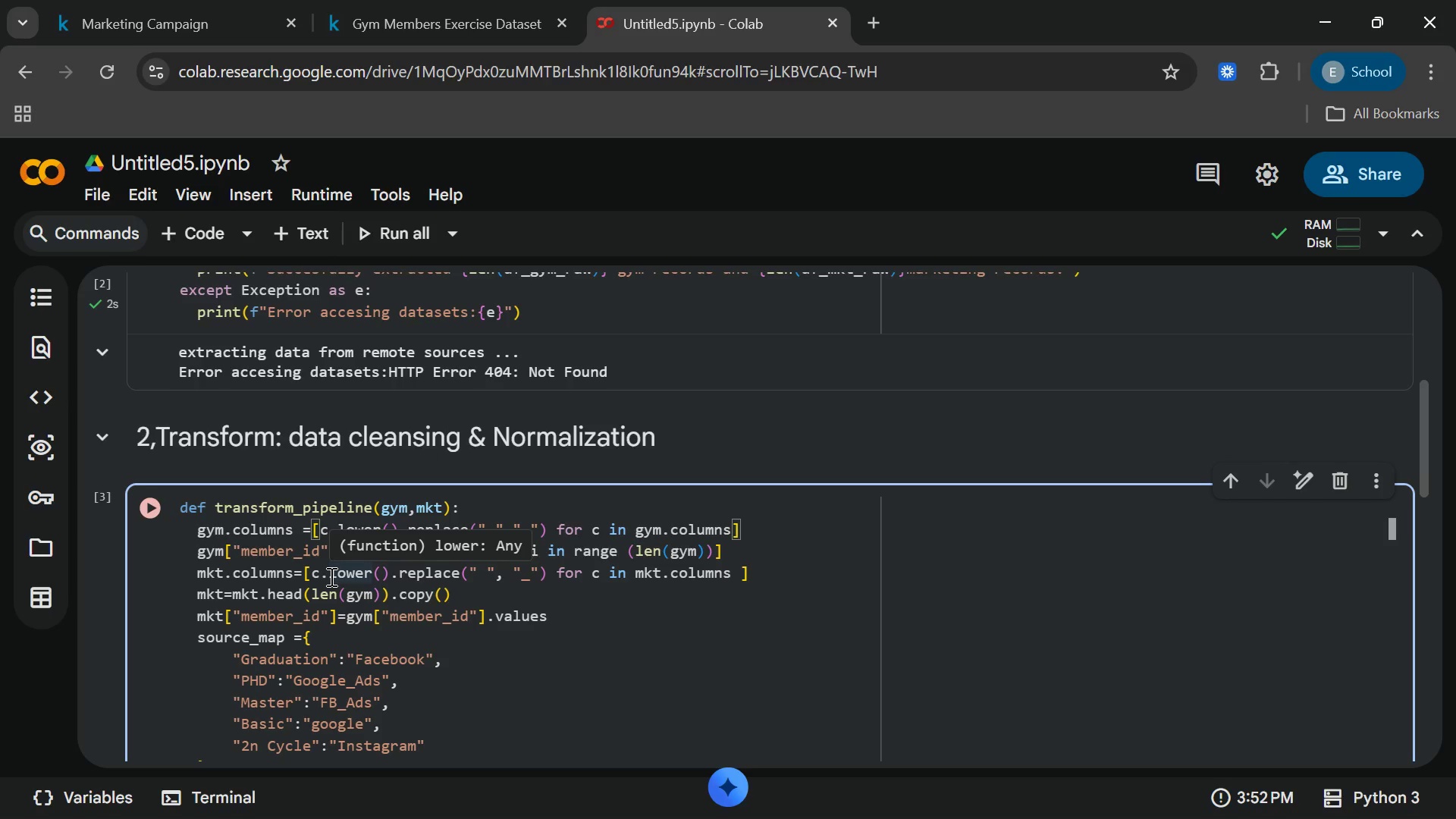 
wait(6.27)
 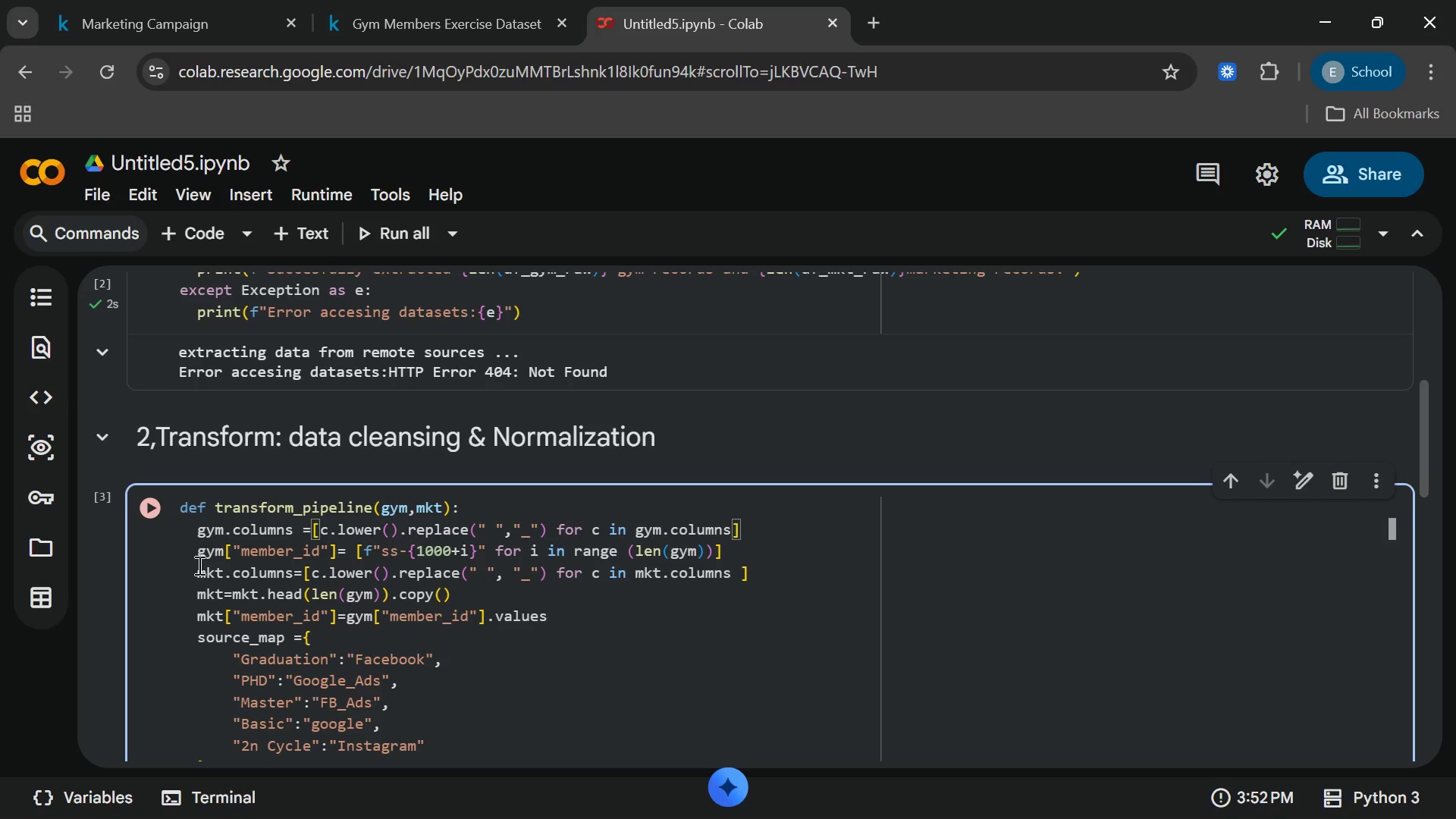 
key(Space)
 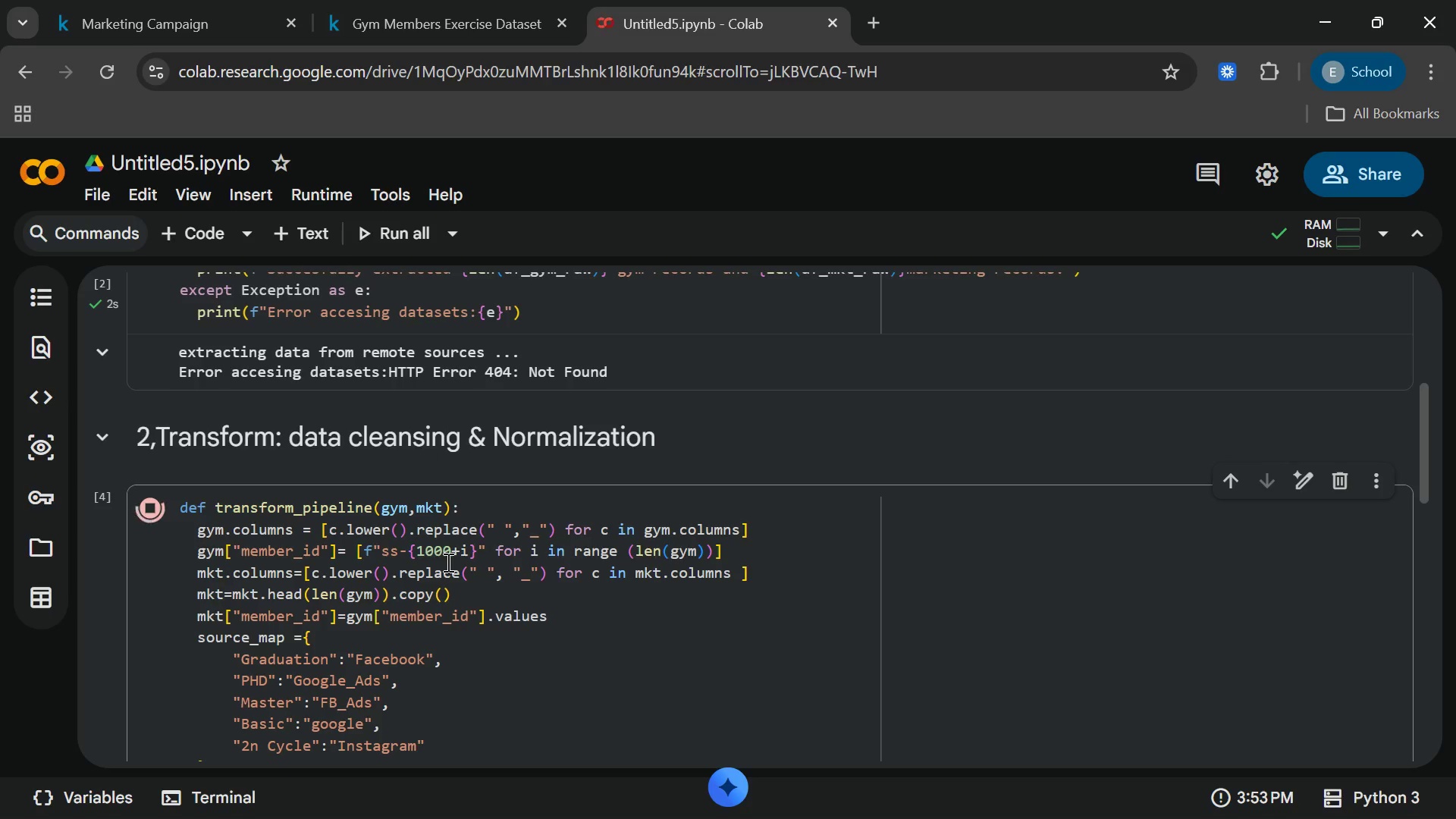 
scroll: coordinate [447, 562], scroll_direction: none, amount: 0.0
 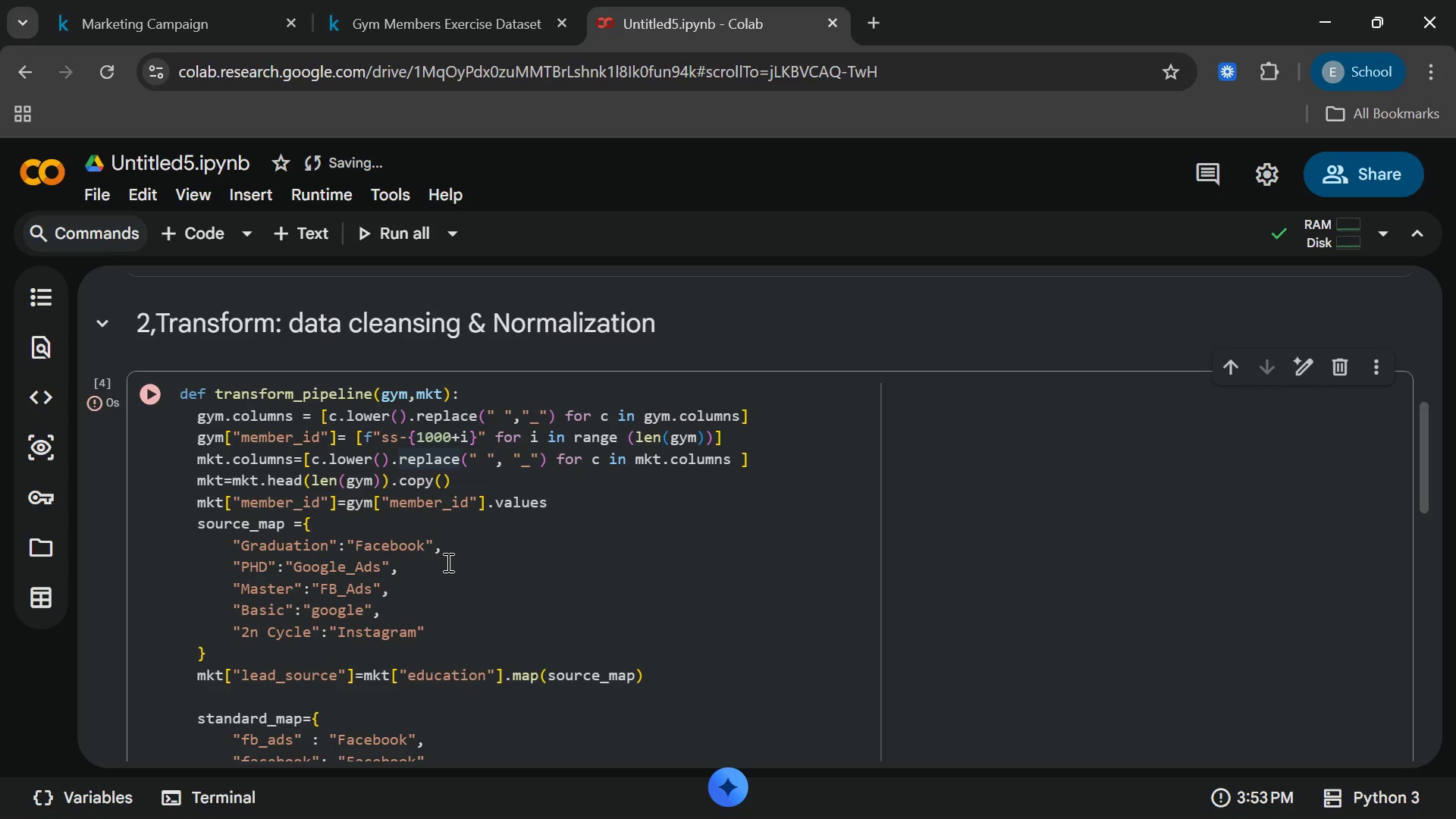 
scroll: coordinate [447, 562], scroll_direction: down, amount: 1.0
 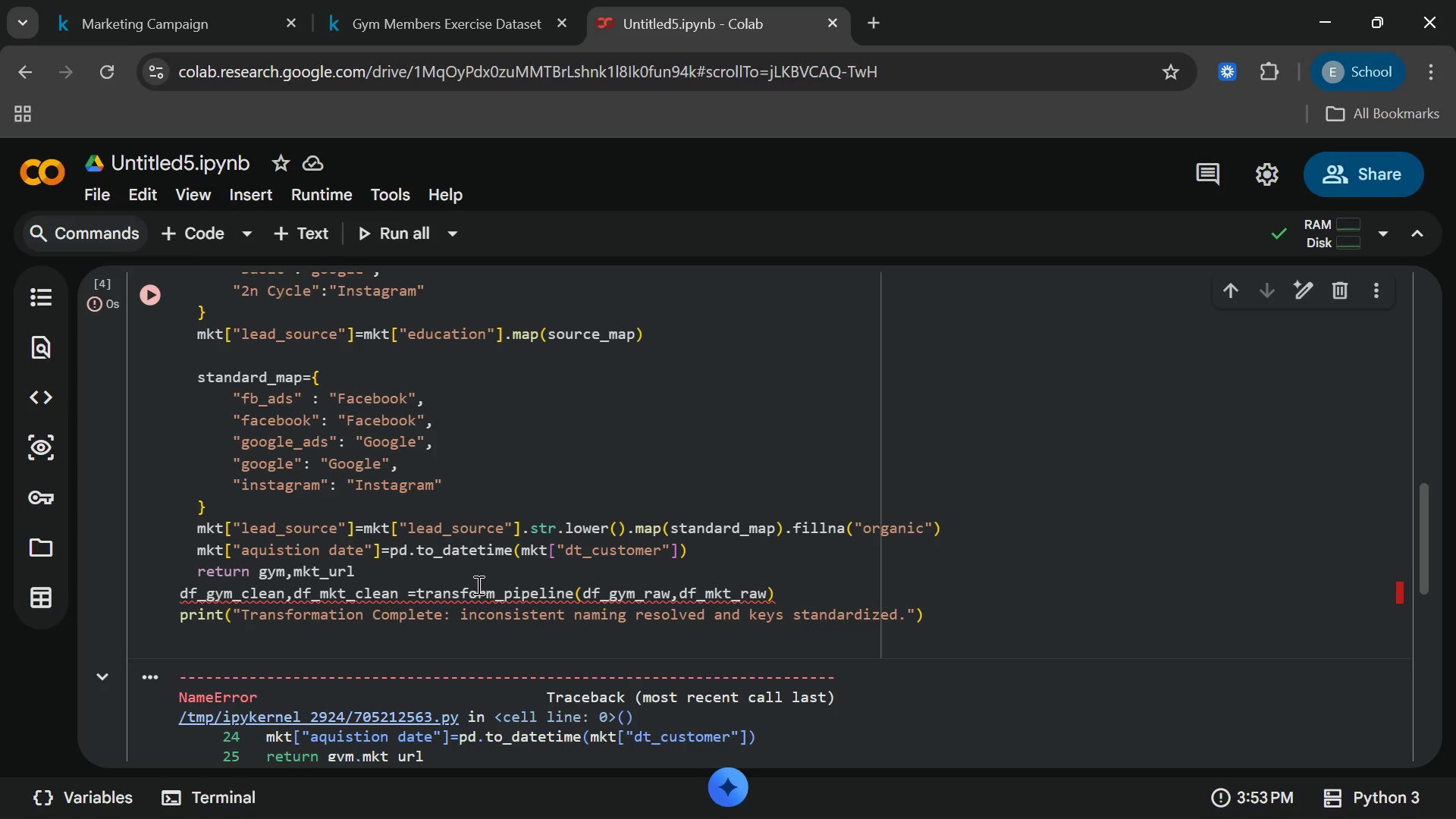 
wait(43.86)
 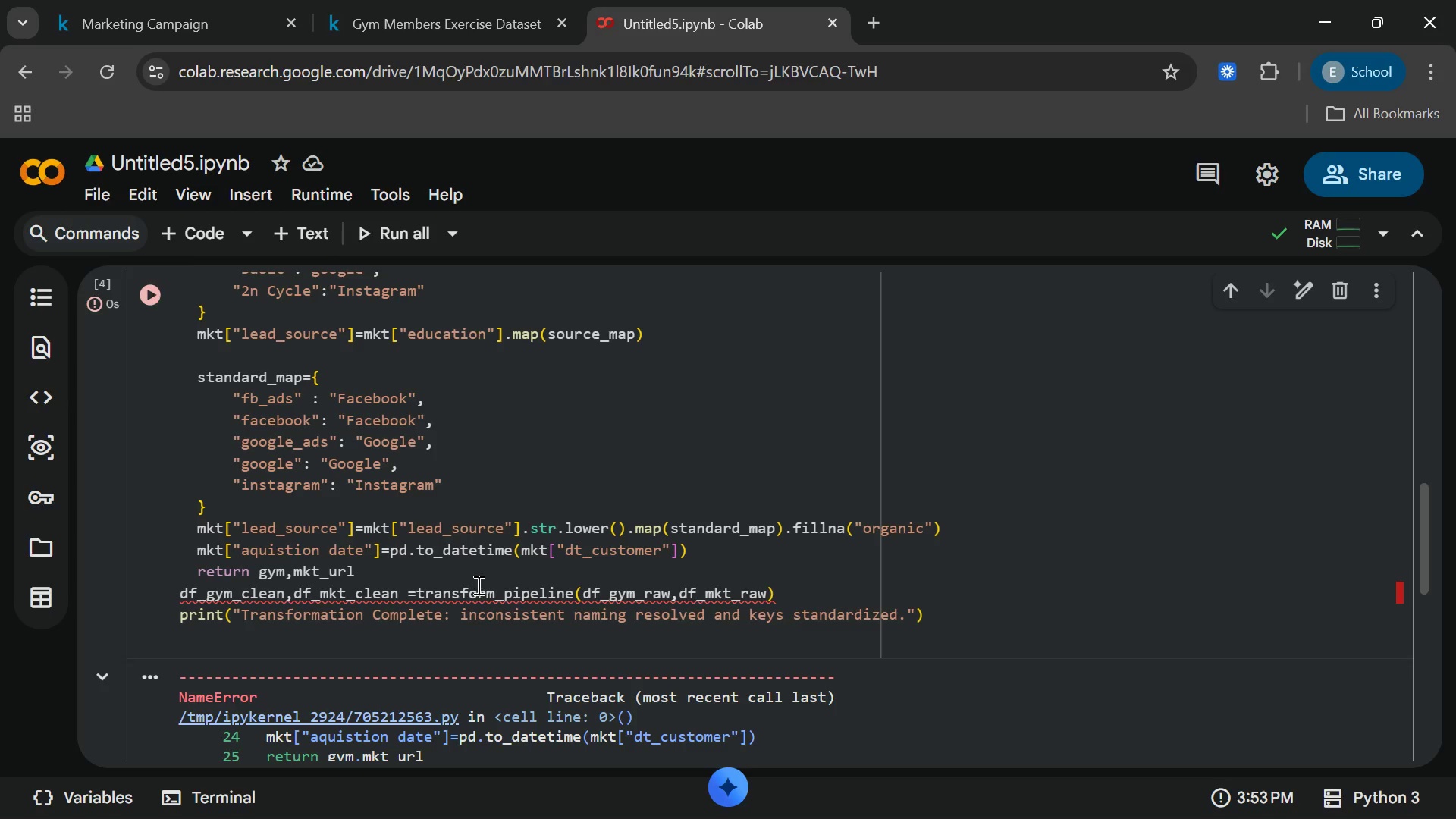 
scroll: coordinate [570, 601], scroll_direction: down, amount: 2.0
 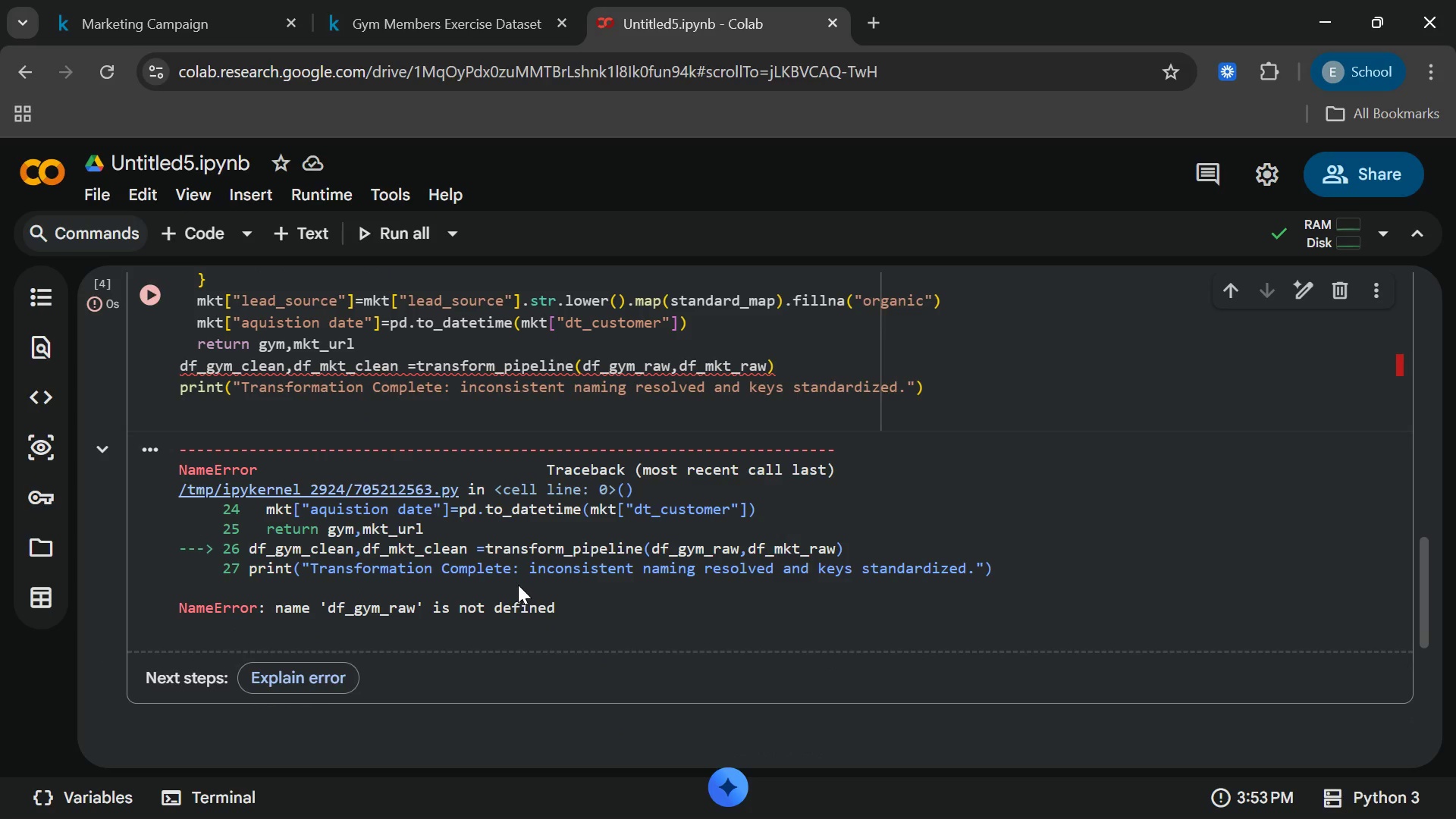 
scroll: coordinate [522, 581], scroll_direction: none, amount: 0.0
 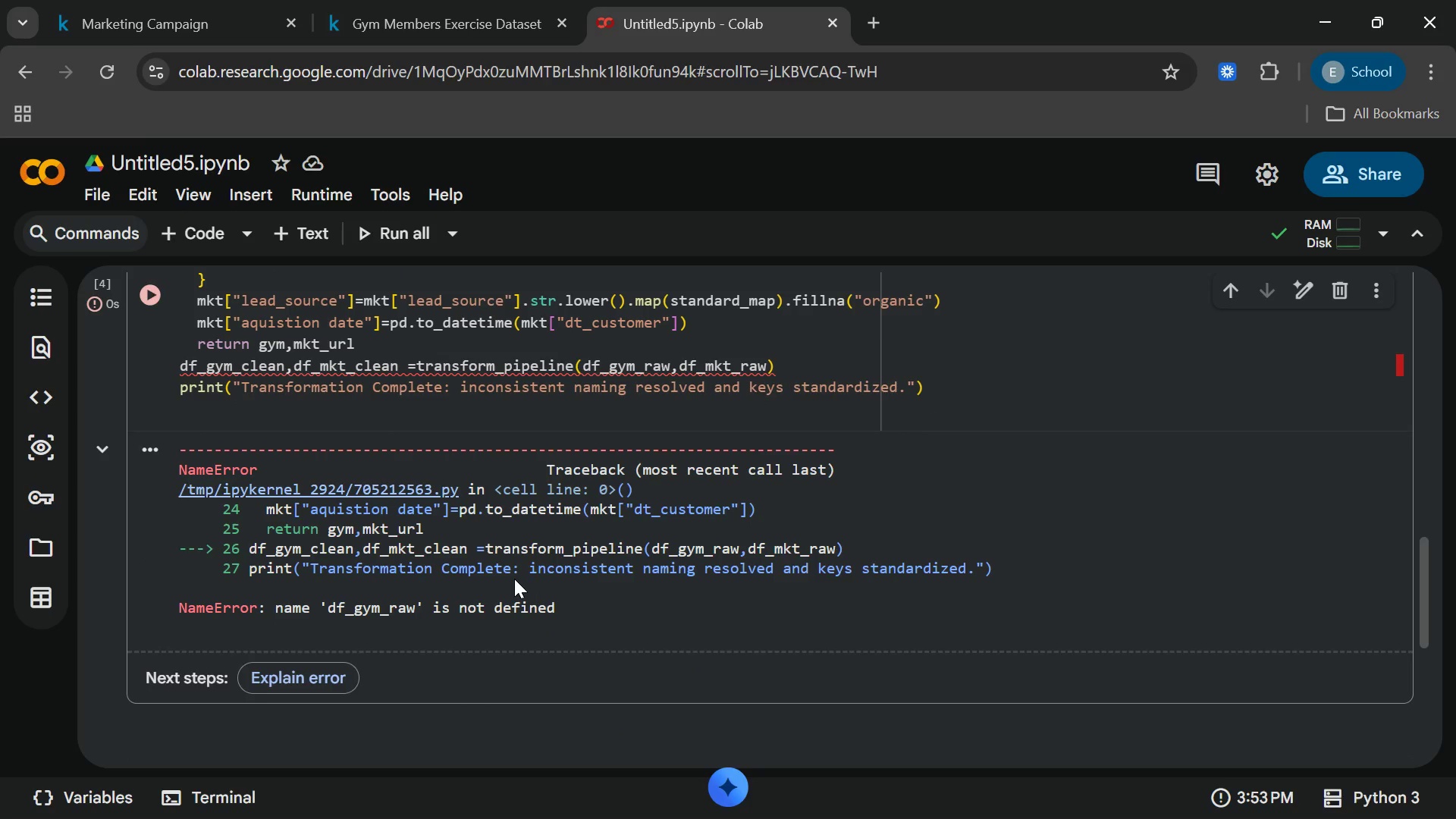 
wait(11.81)
 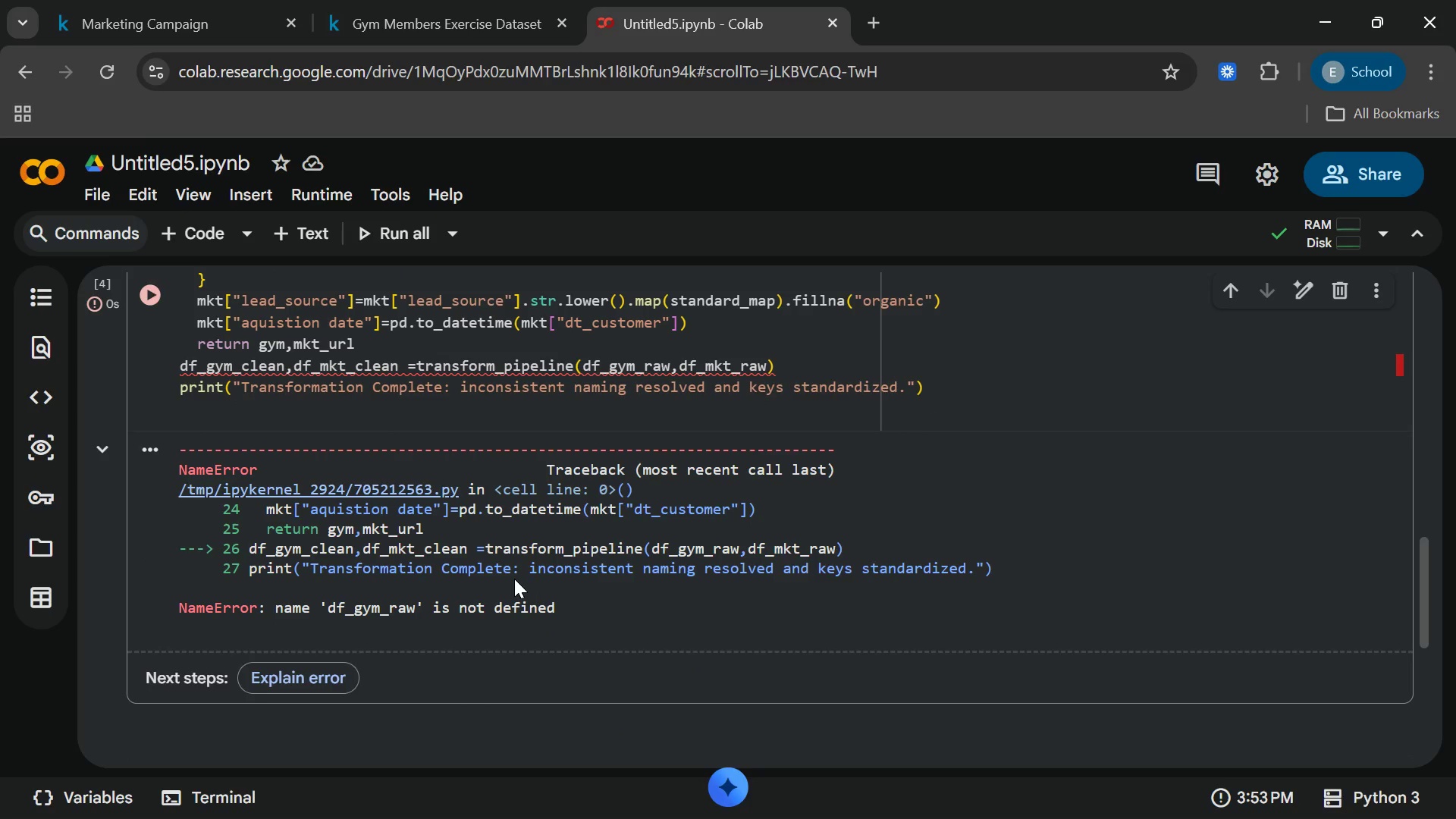 
scroll: coordinate [630, 670], scroll_direction: up, amount: 2.0